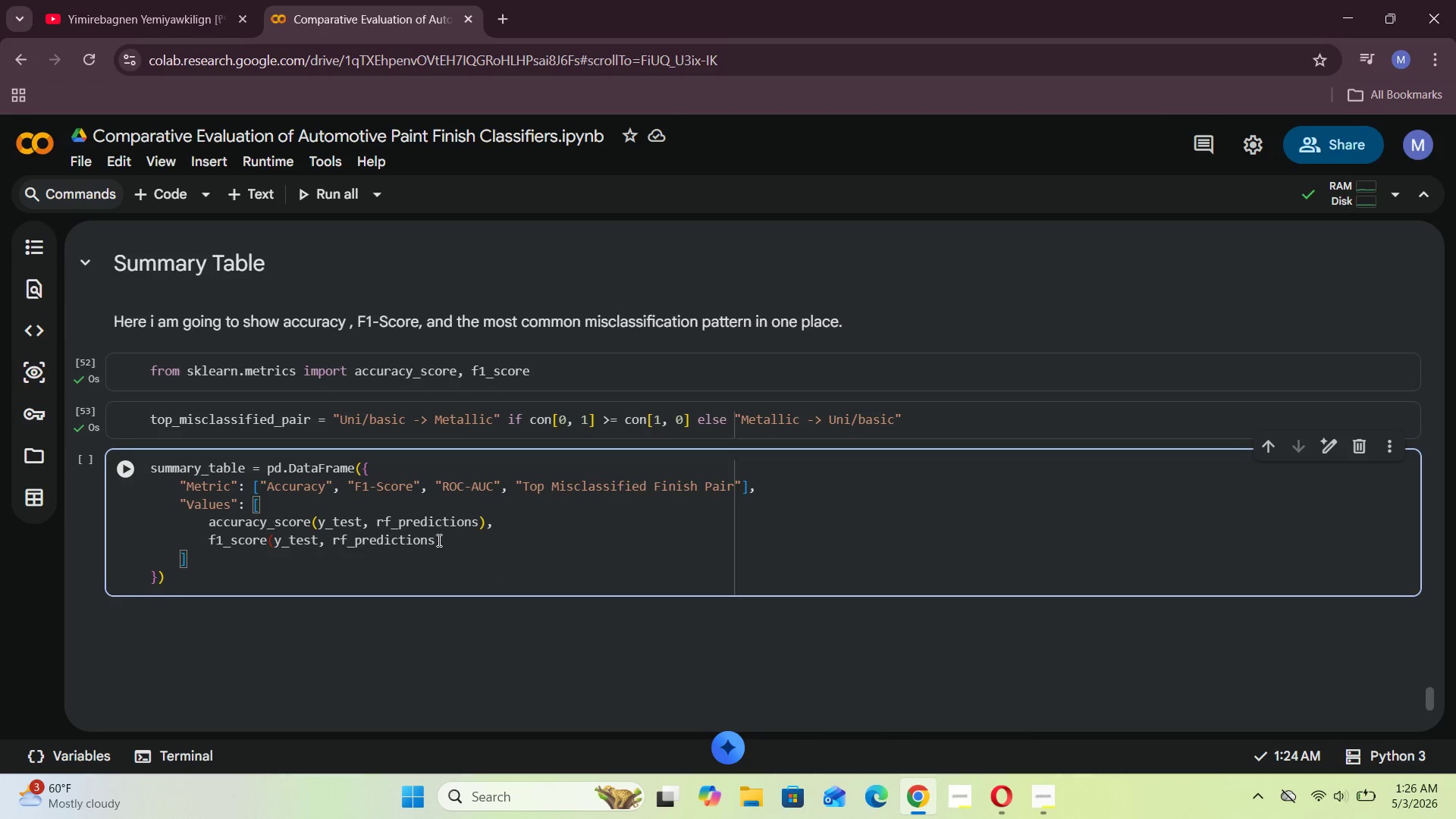 
left_click([438, 540])
 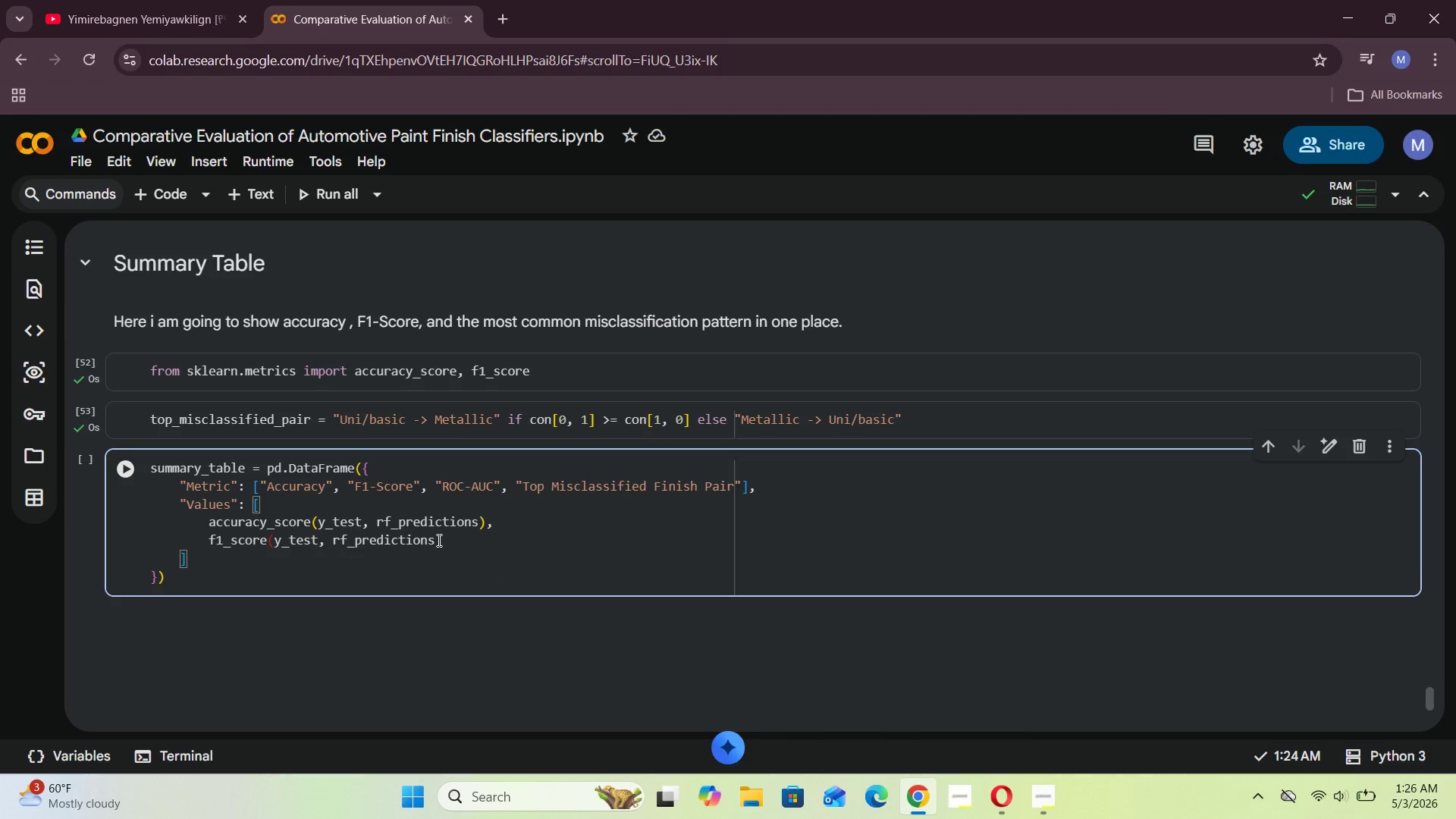 
key(Shift+0)
 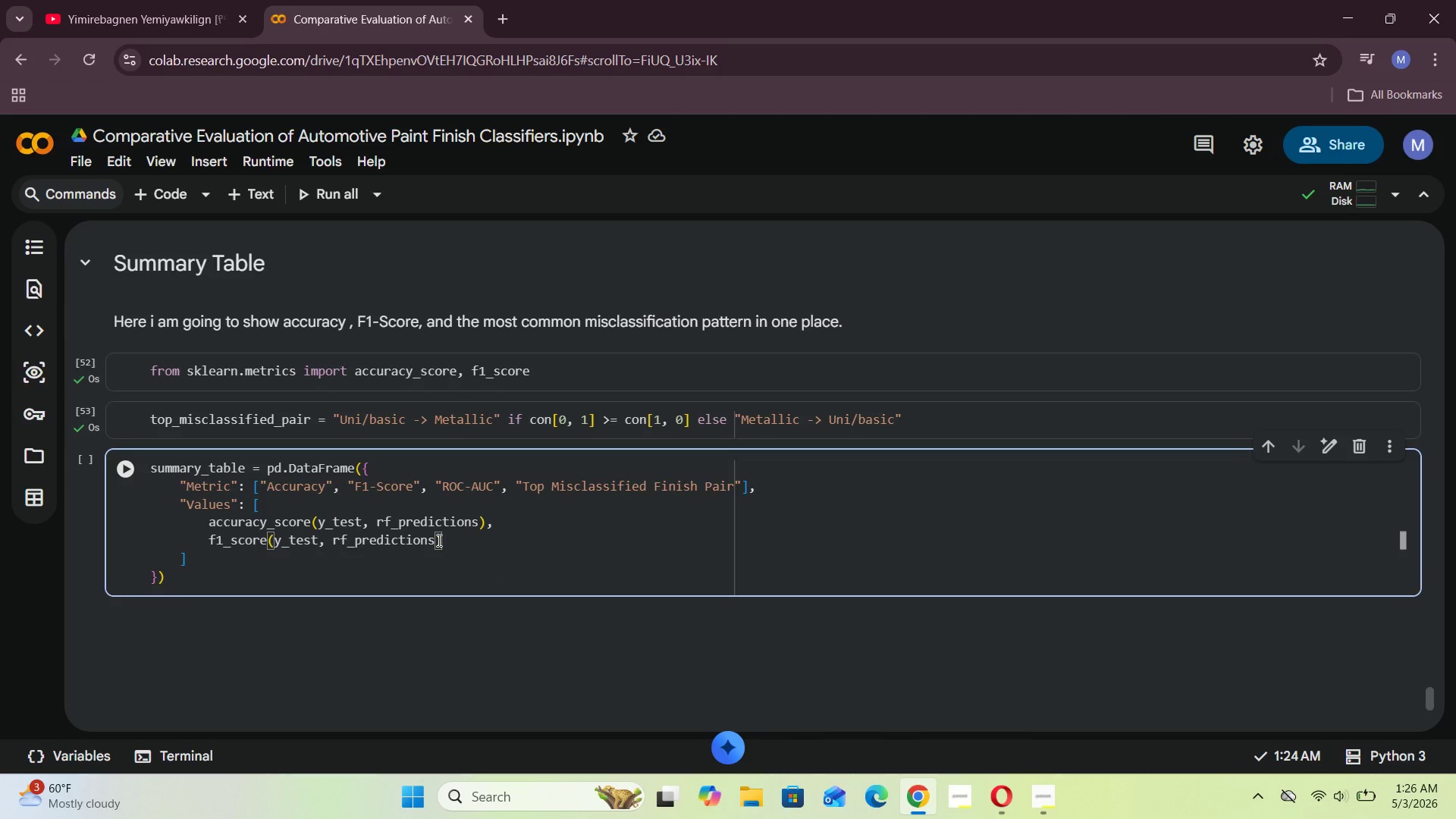 
key(ArrowRight)
 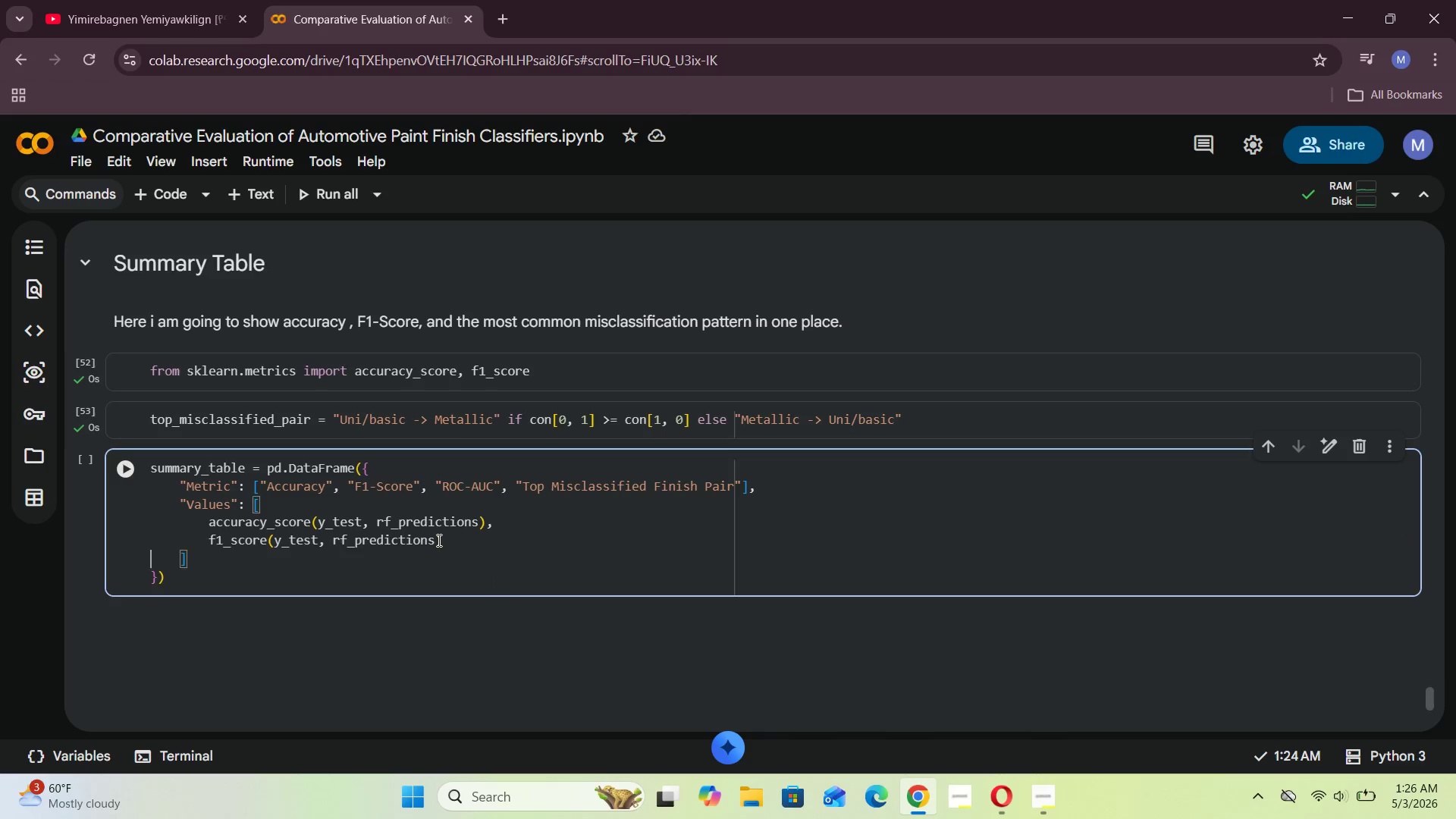 
key(Comma)
 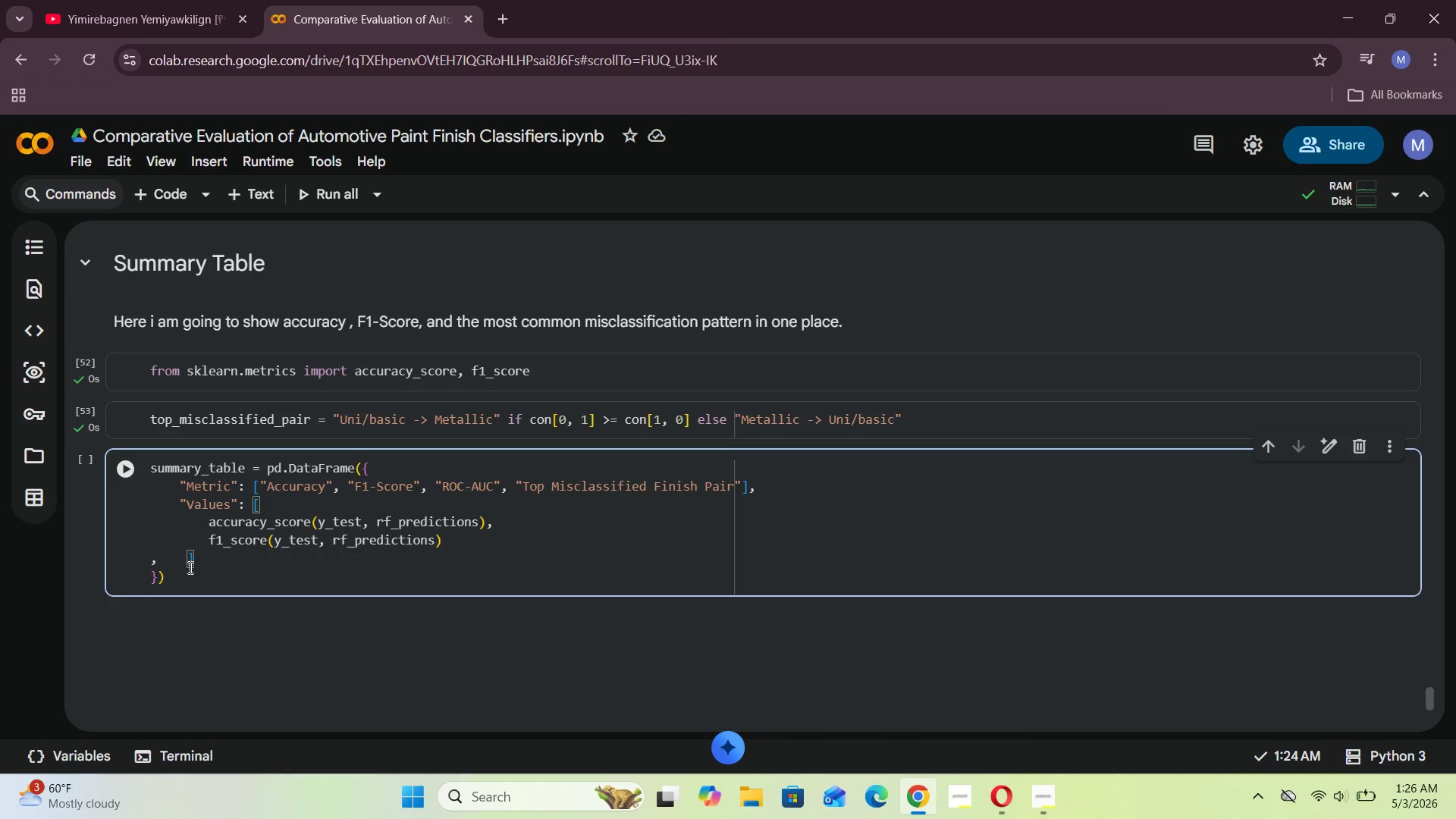 
key(Backspace)
 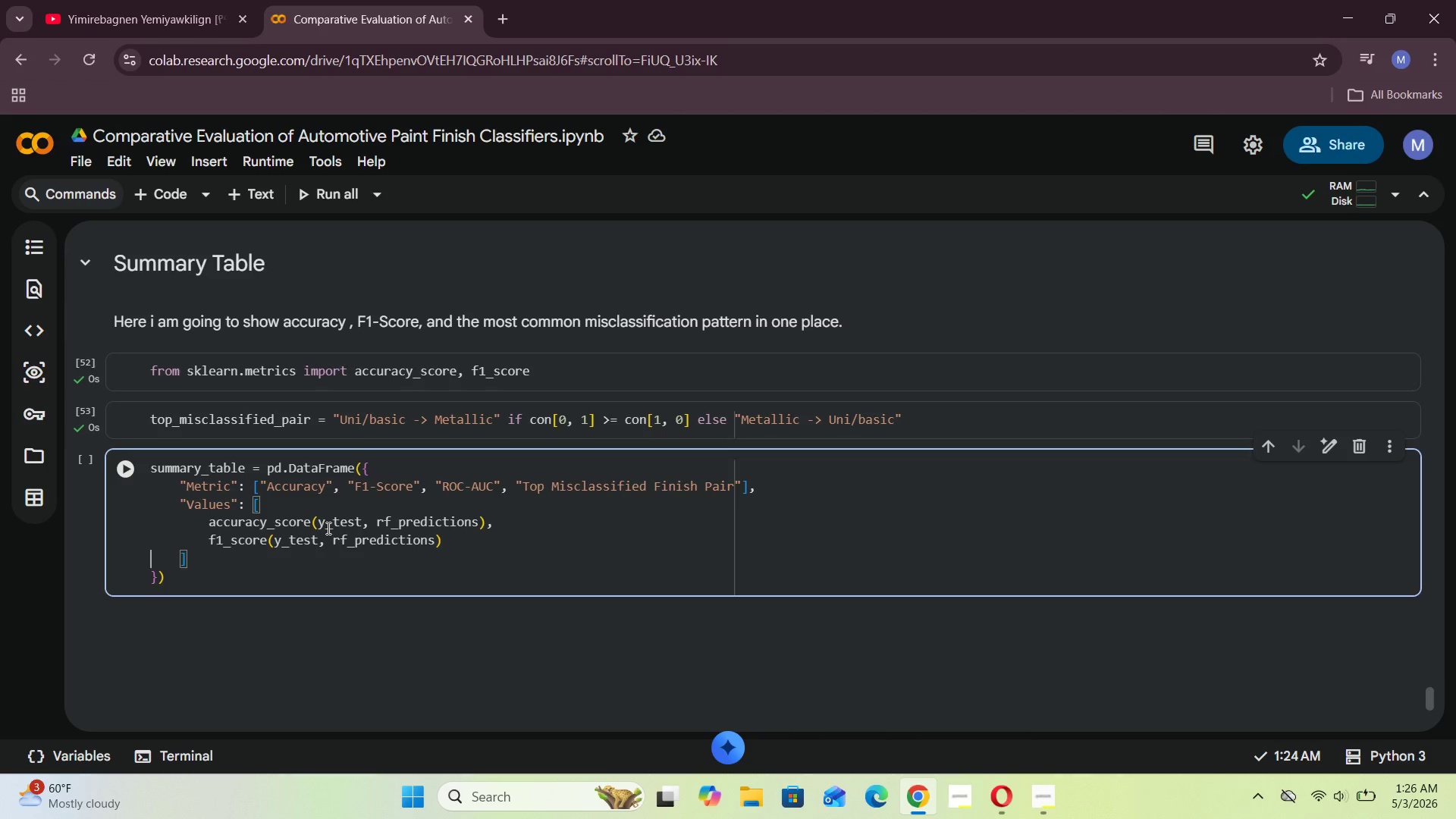 
key(Backspace)
 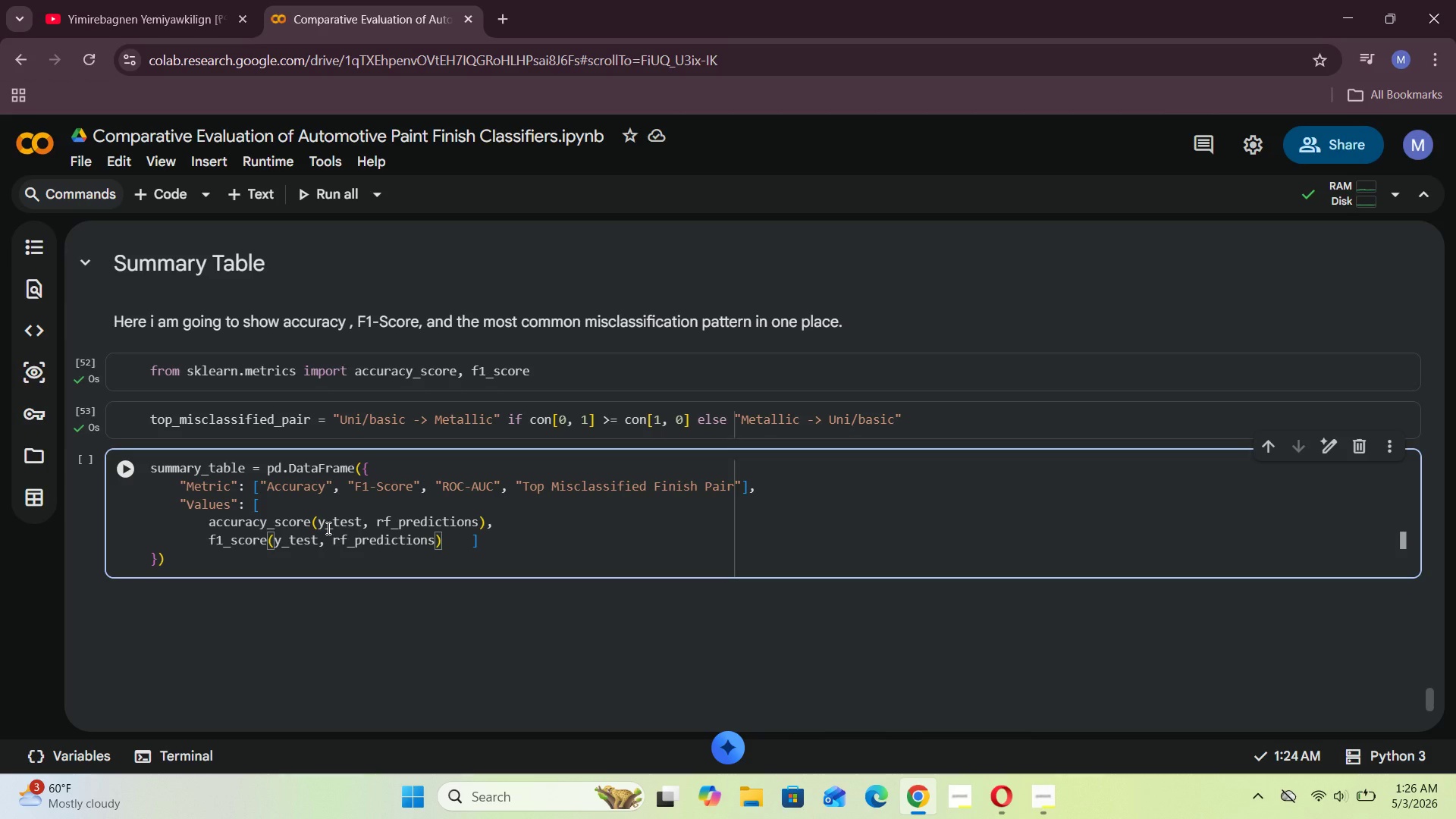 
key(Comma)
 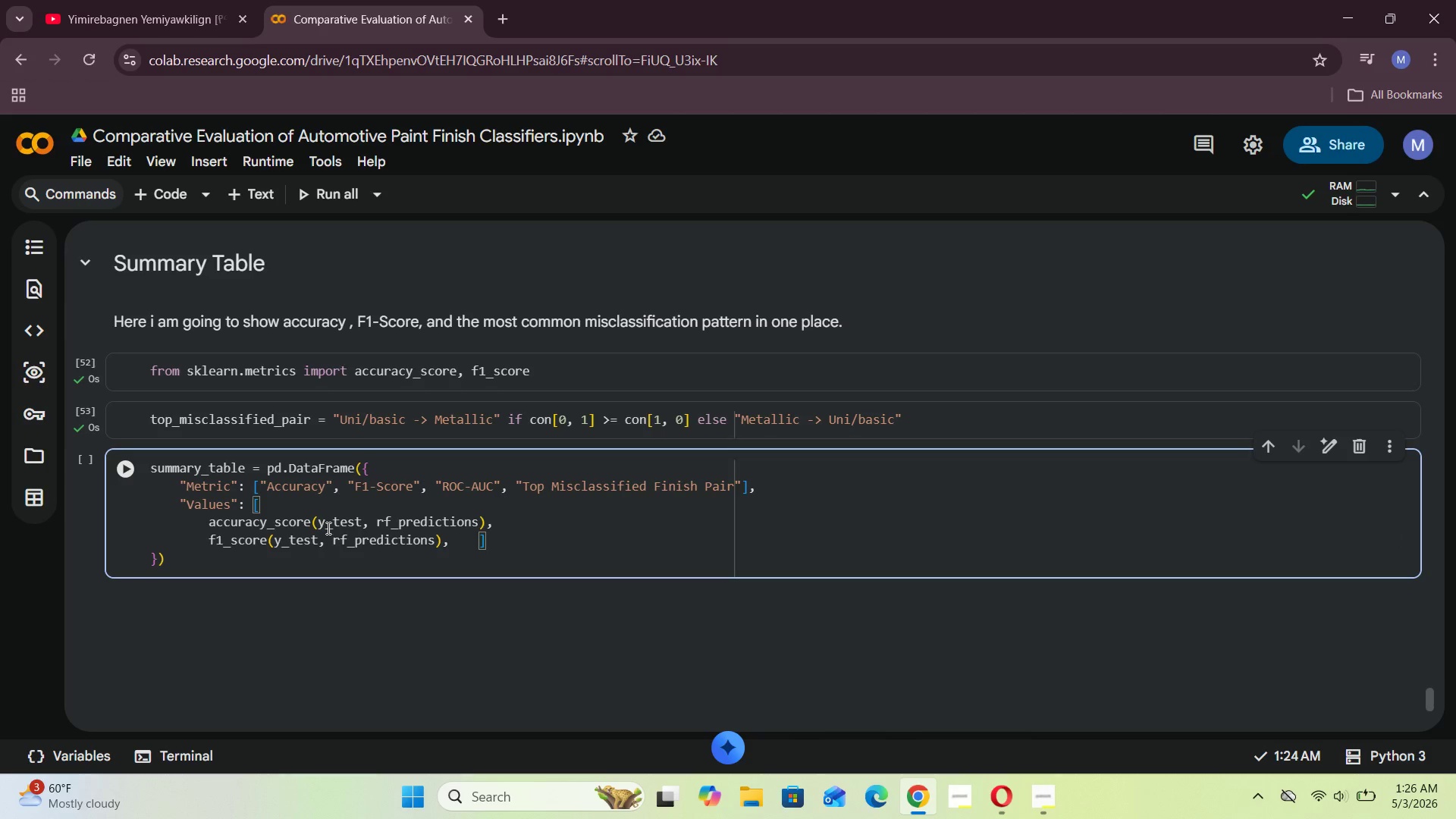 
key(Enter)
 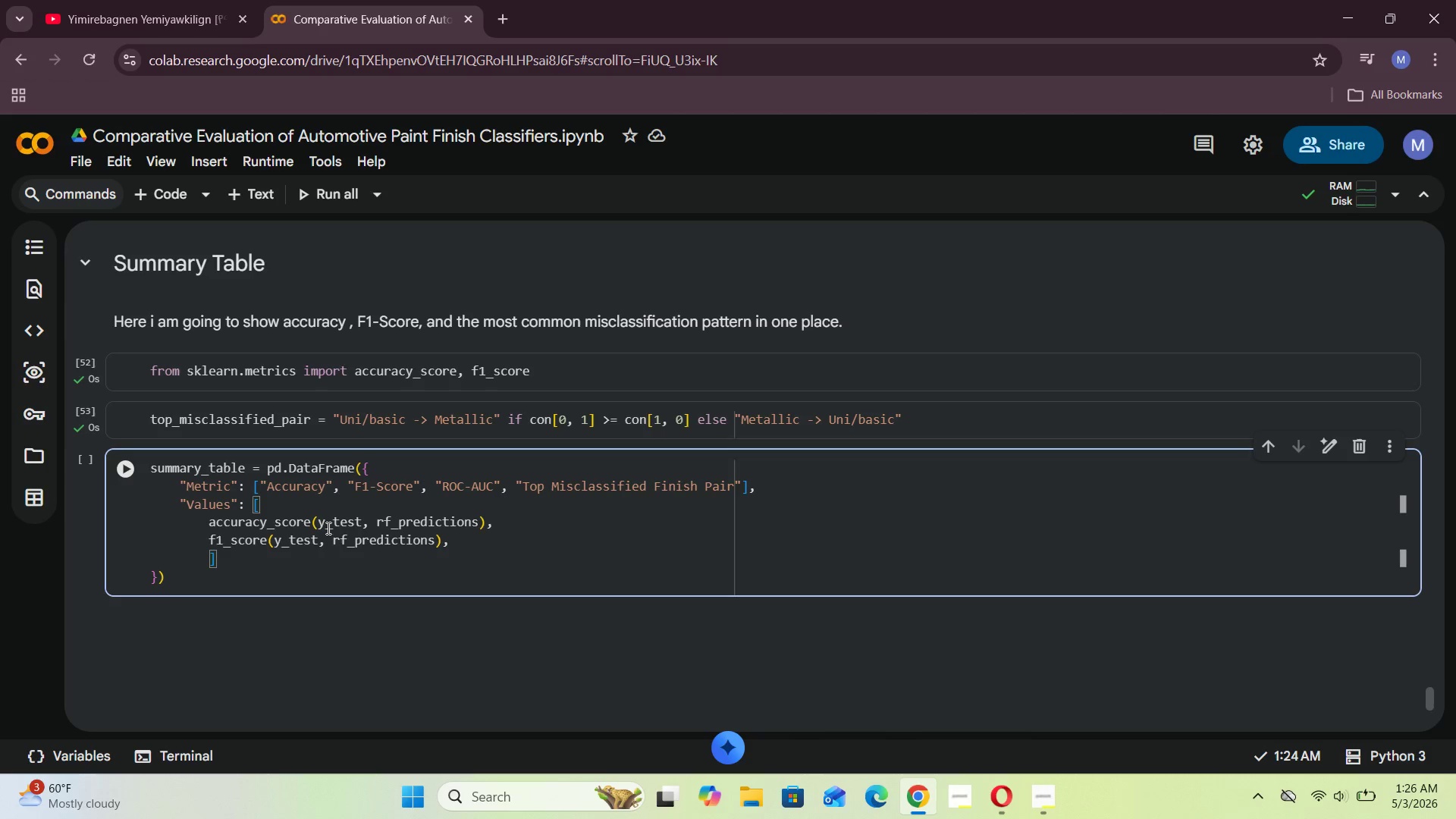 
type(rf)
 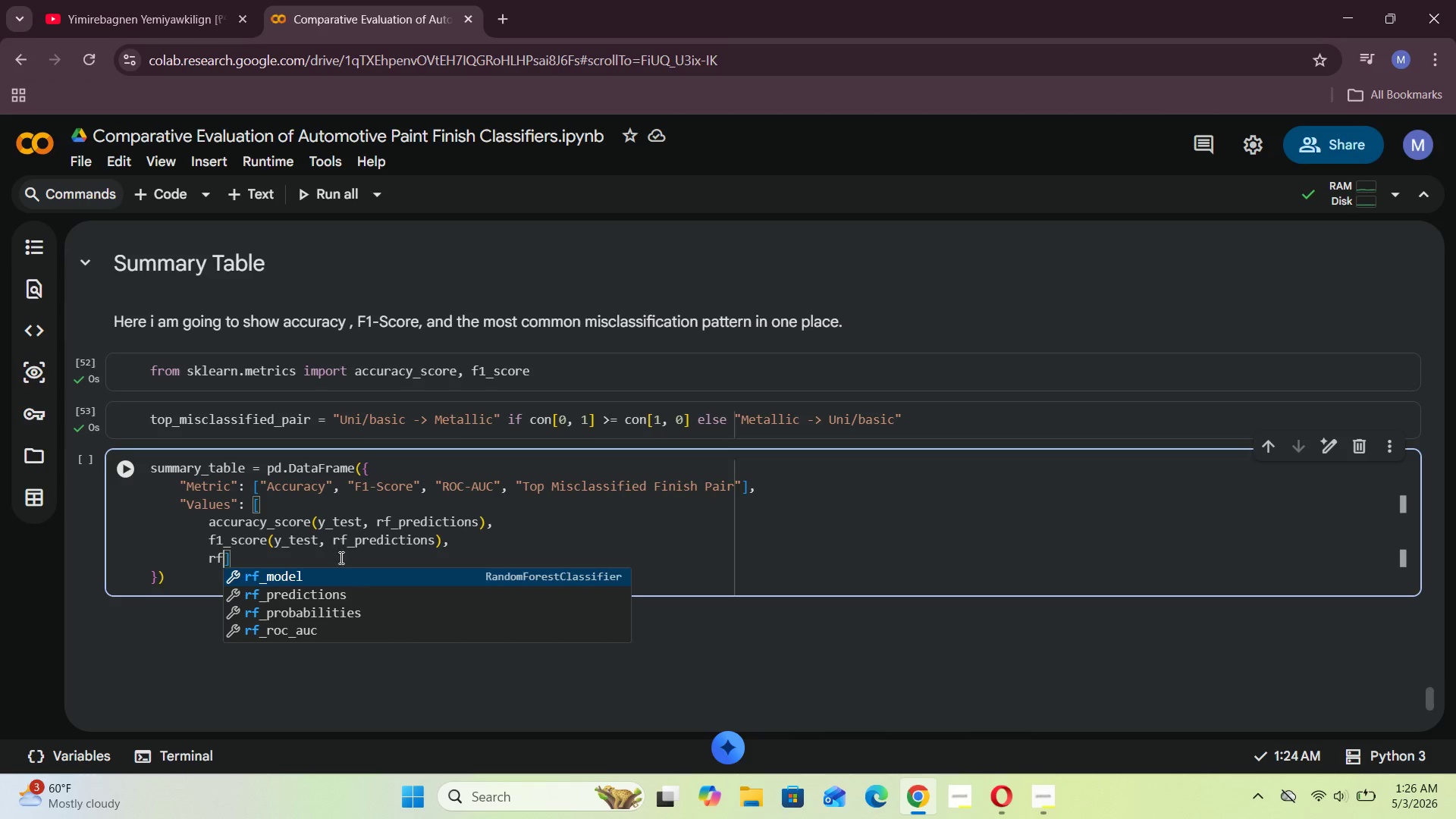 
left_click([353, 634])
 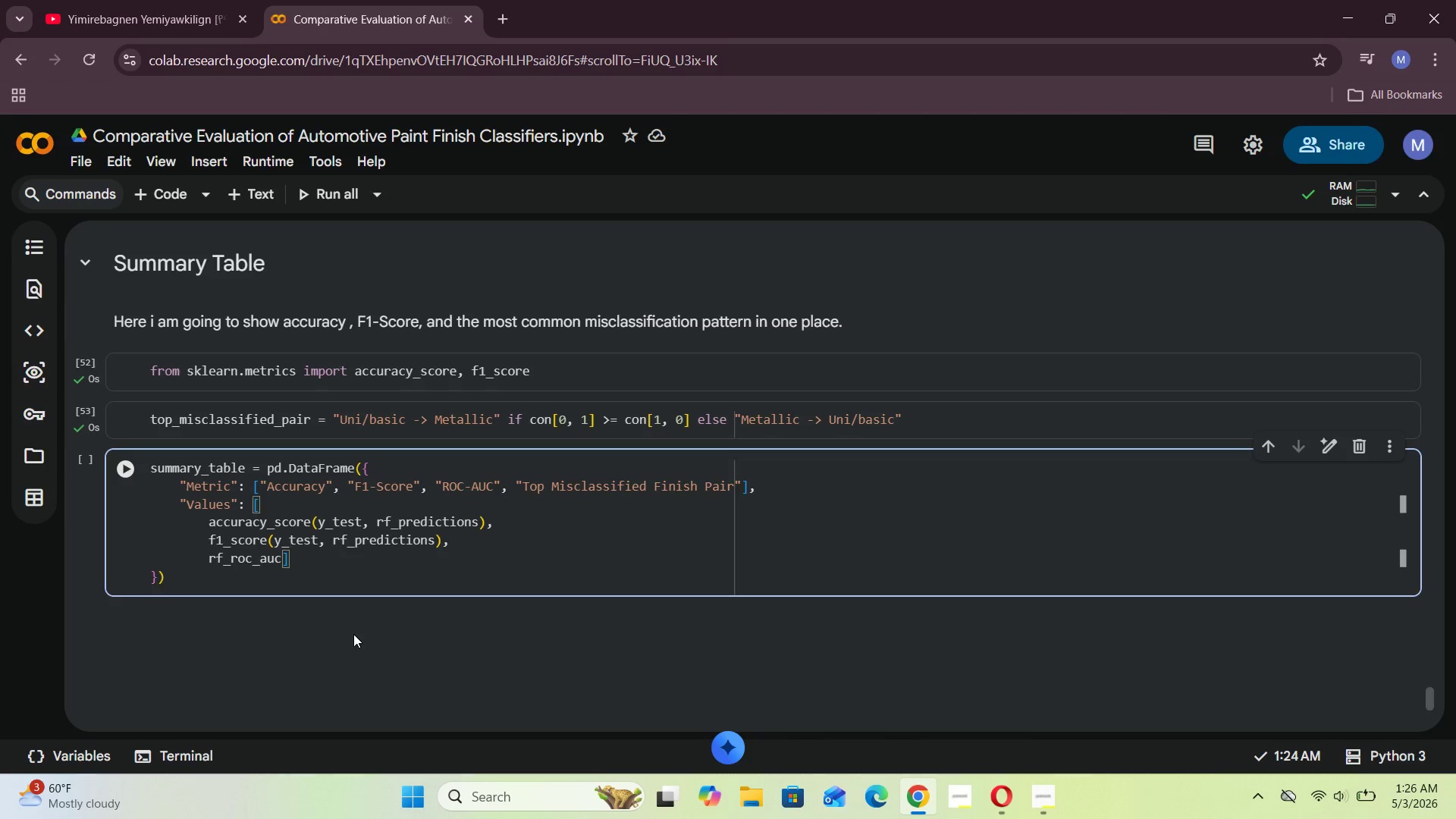 
type((y)
 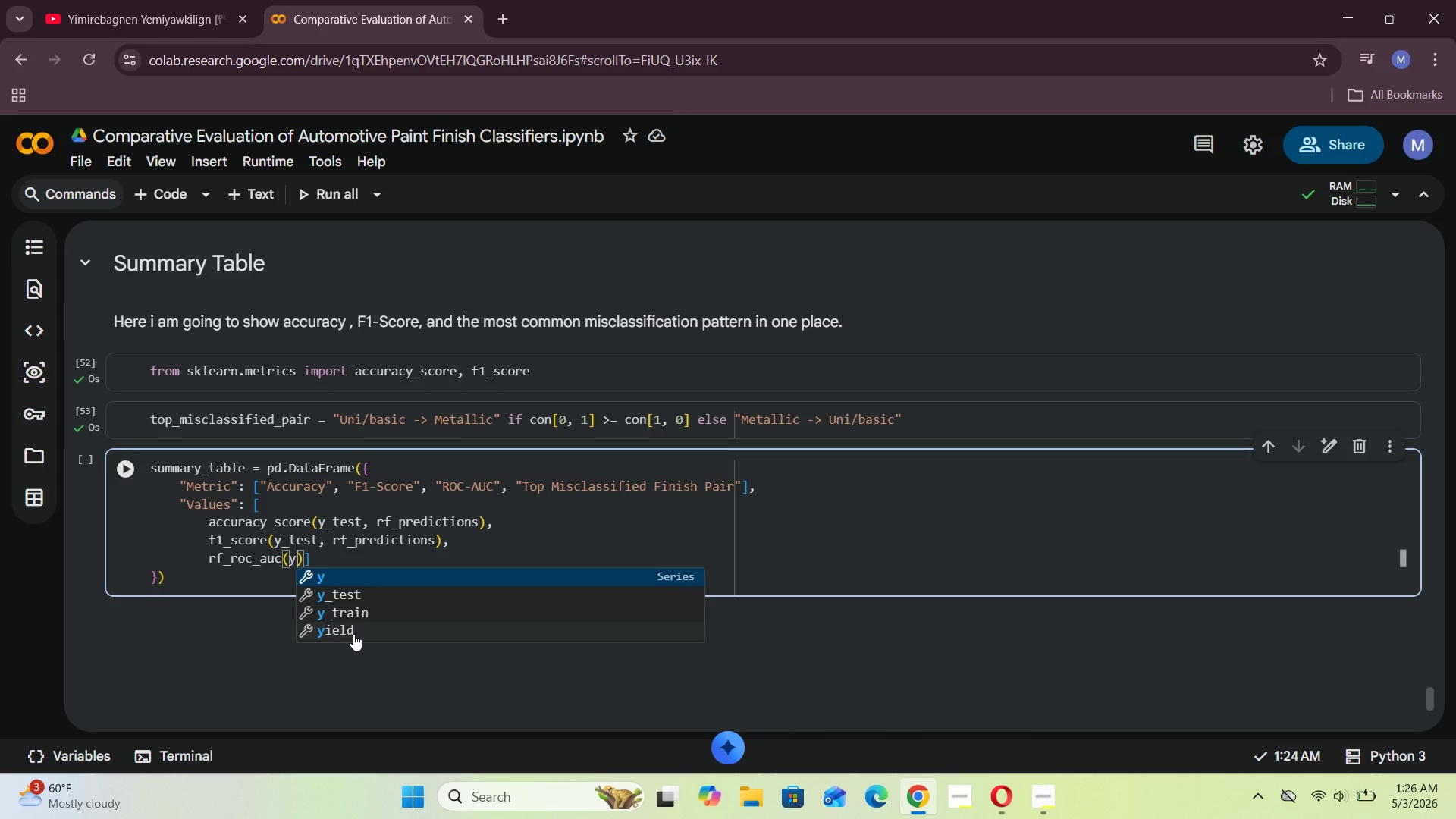 
key(Backspace)
 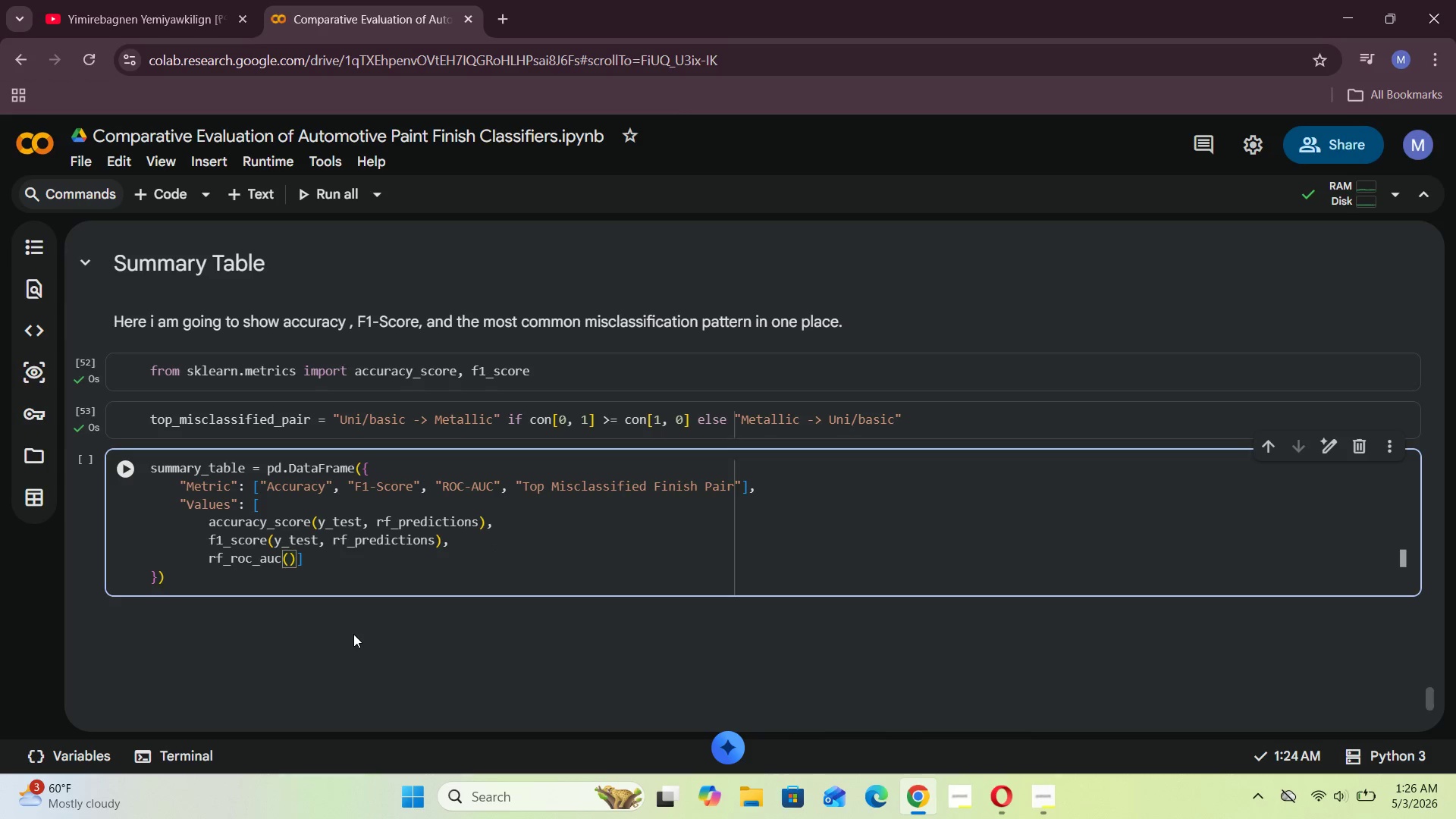 
key(Backspace)
 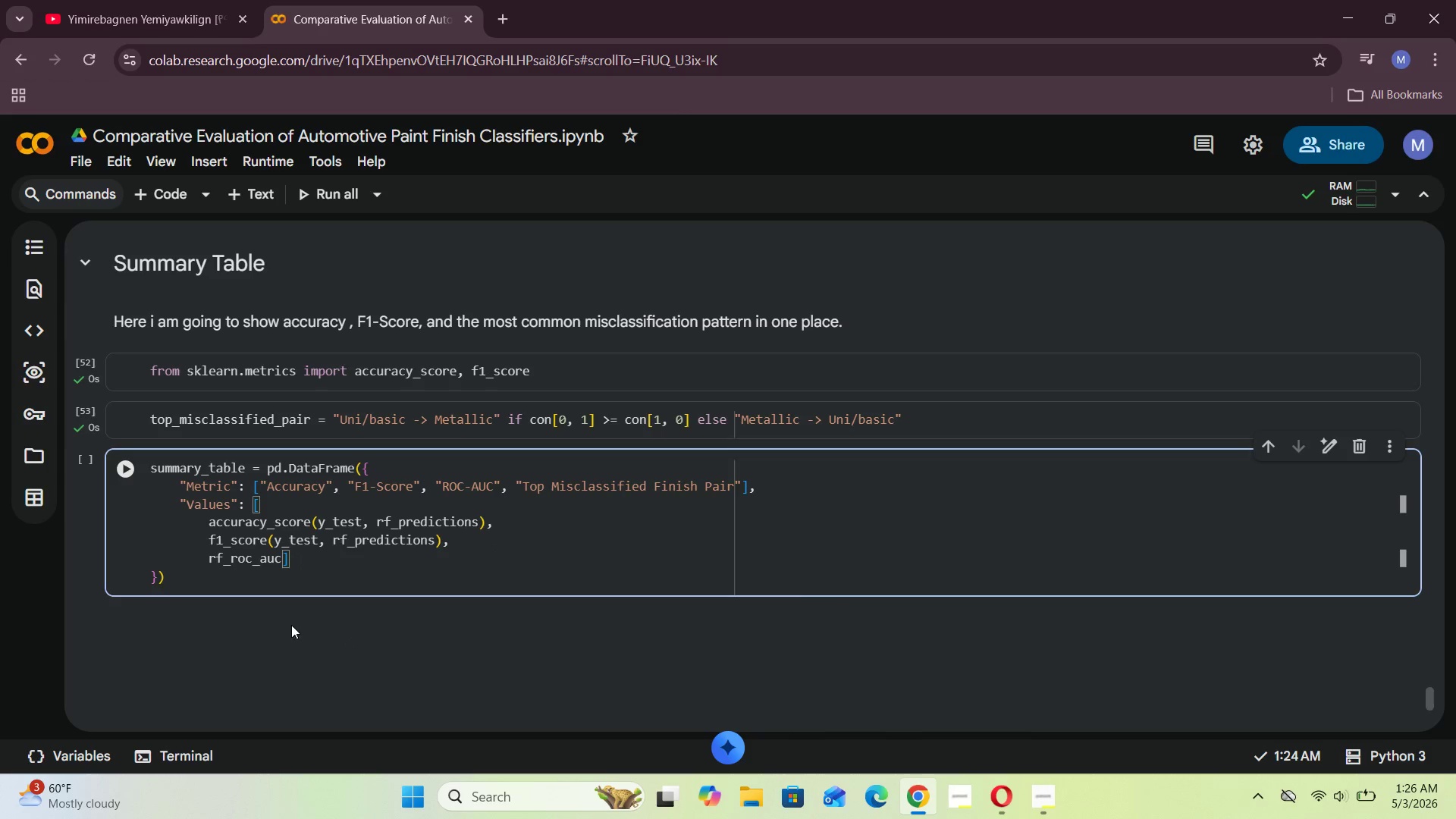 
mouse_move([236, 537])
 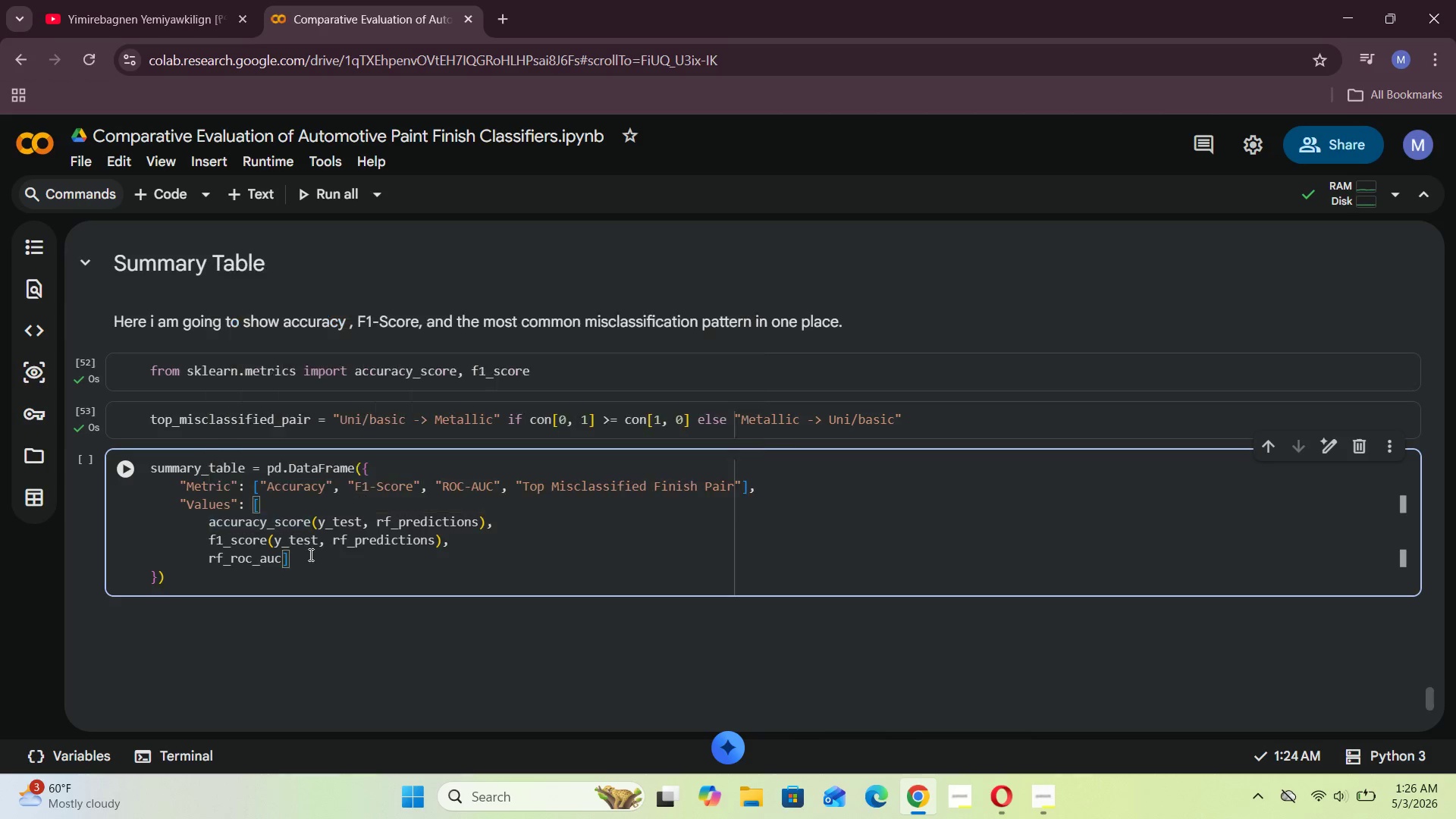 
left_click([307, 558])
 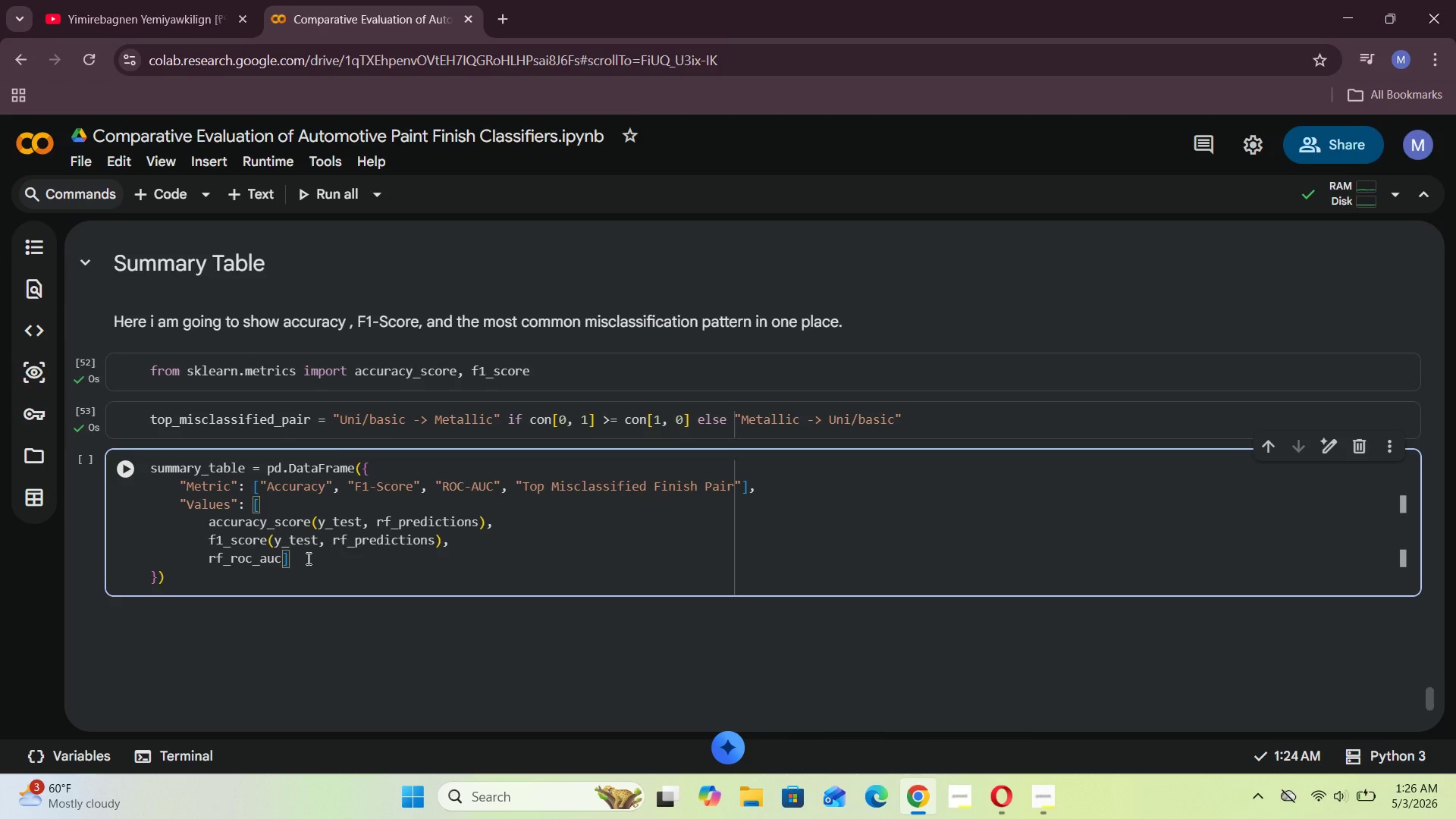 
key(ArrowLeft)
 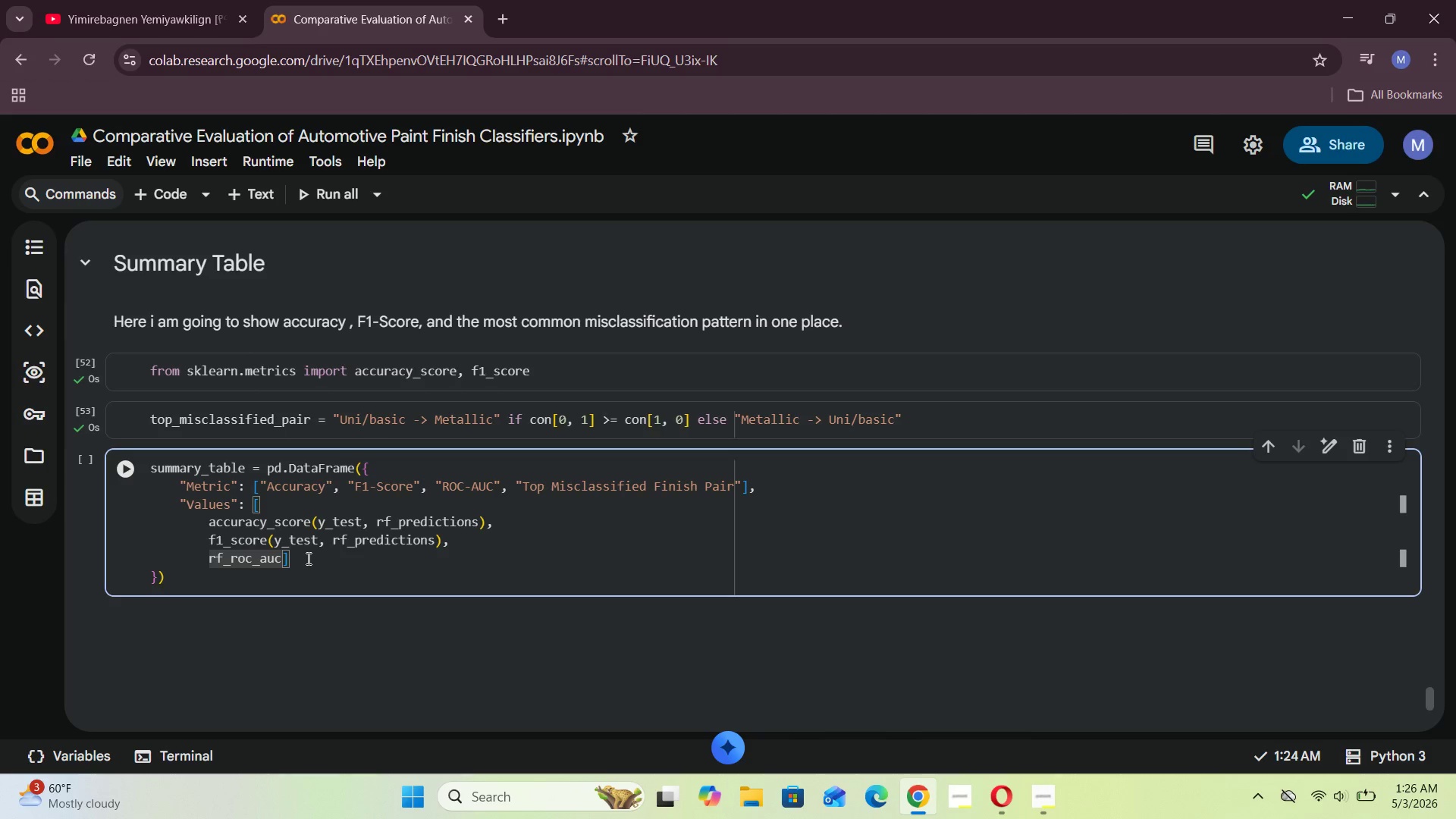 
key(Enter)
 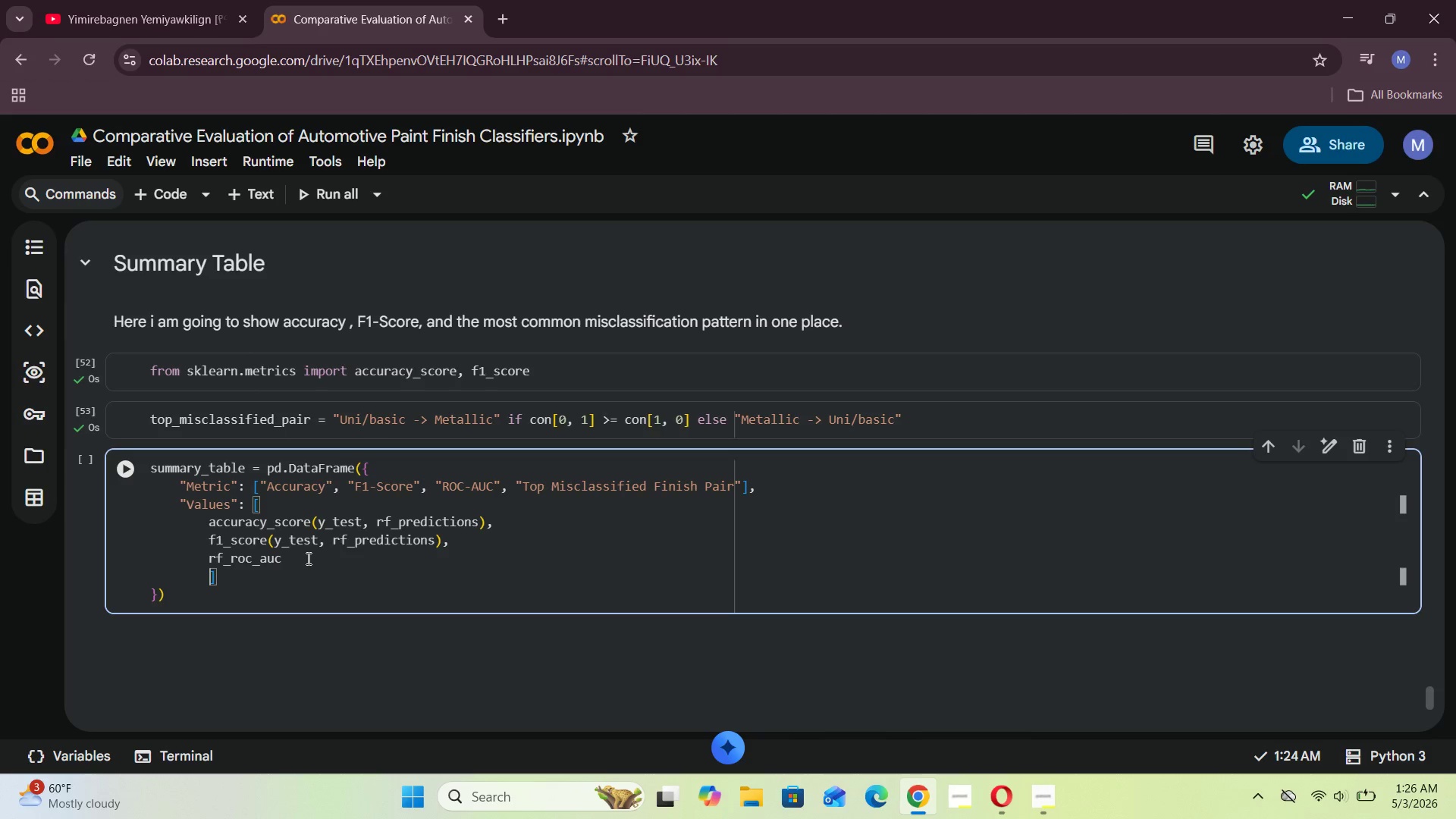 
left_click([307, 558])
 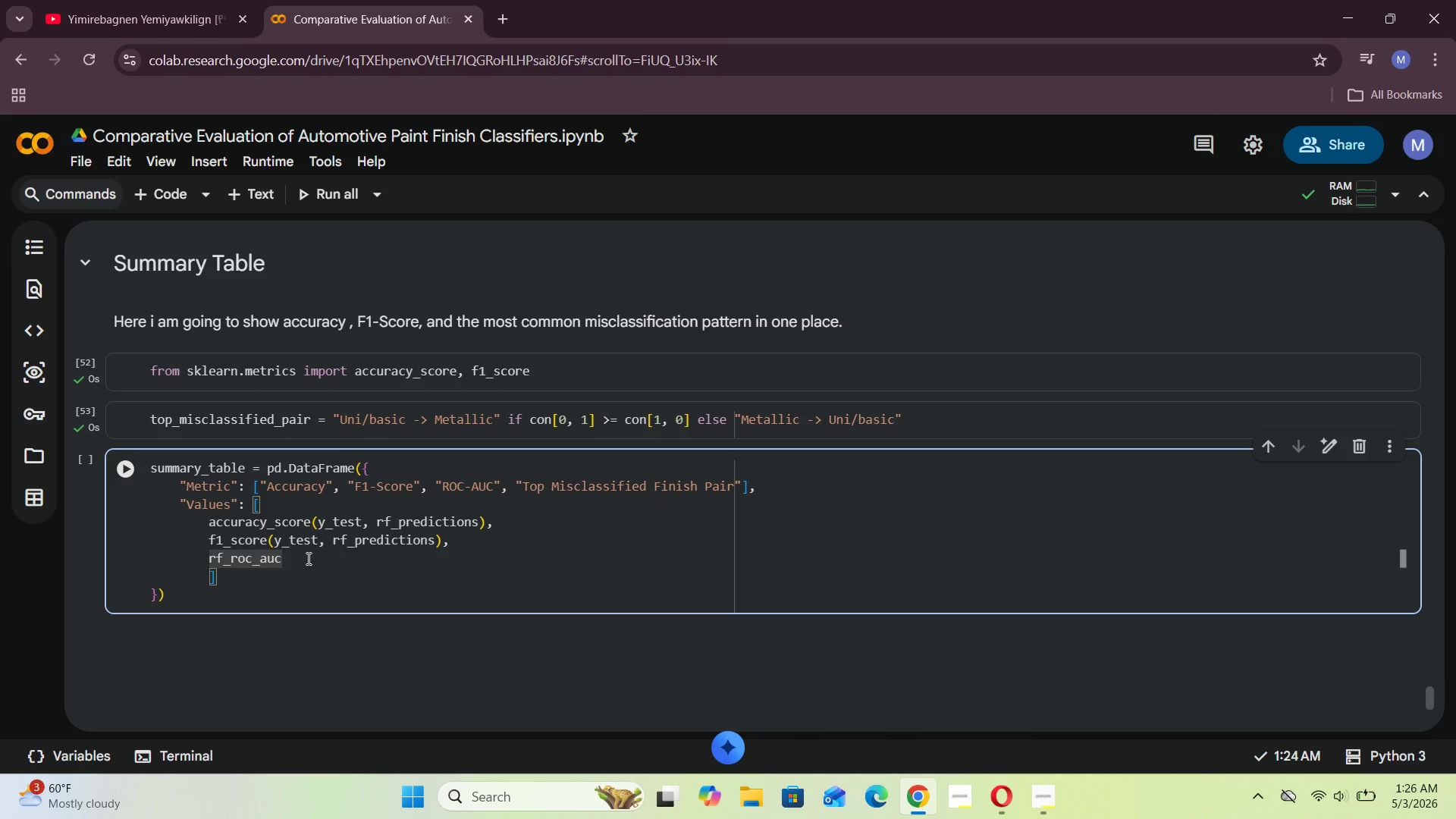 
key(Quote)
 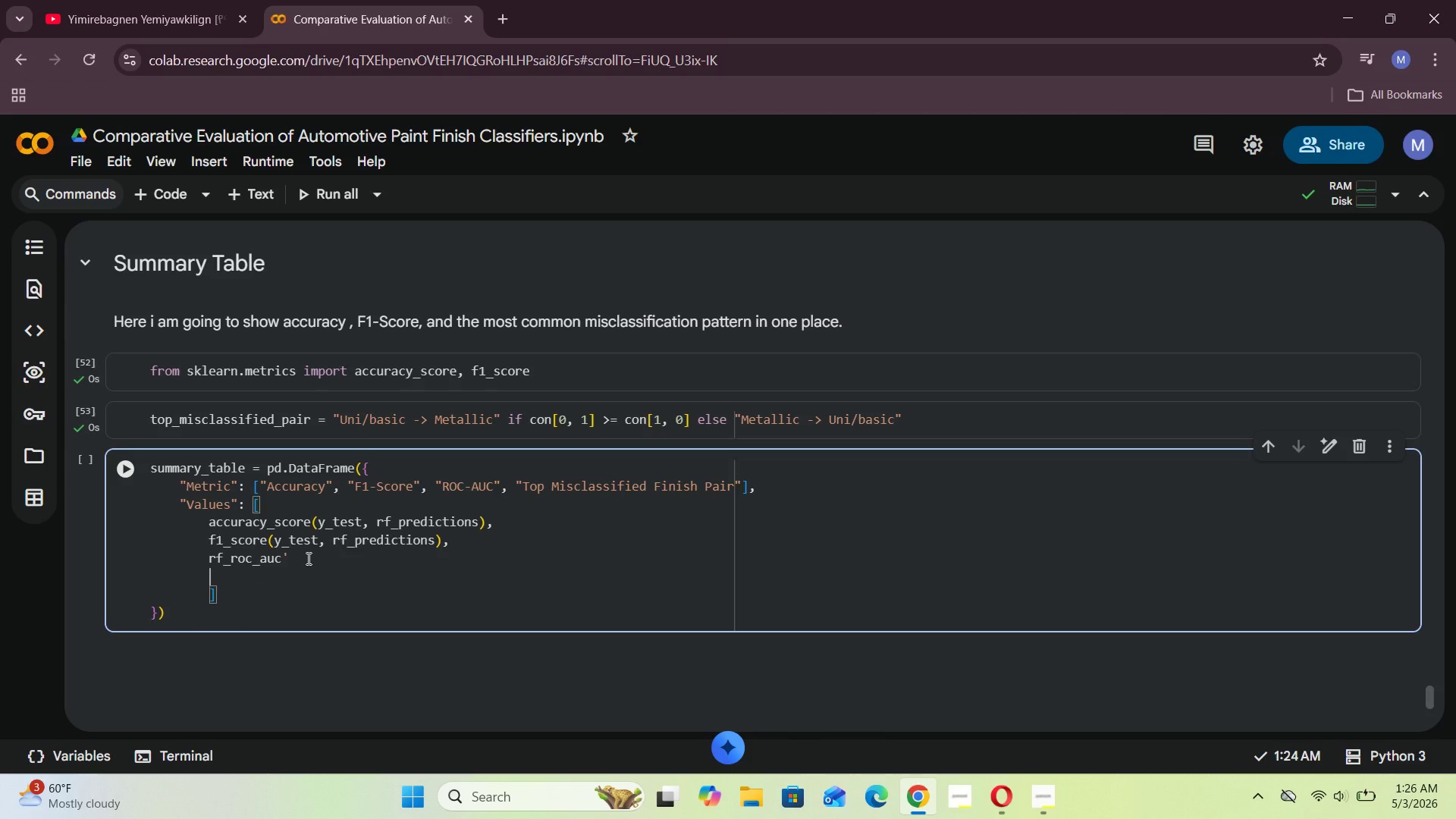 
key(Enter)
 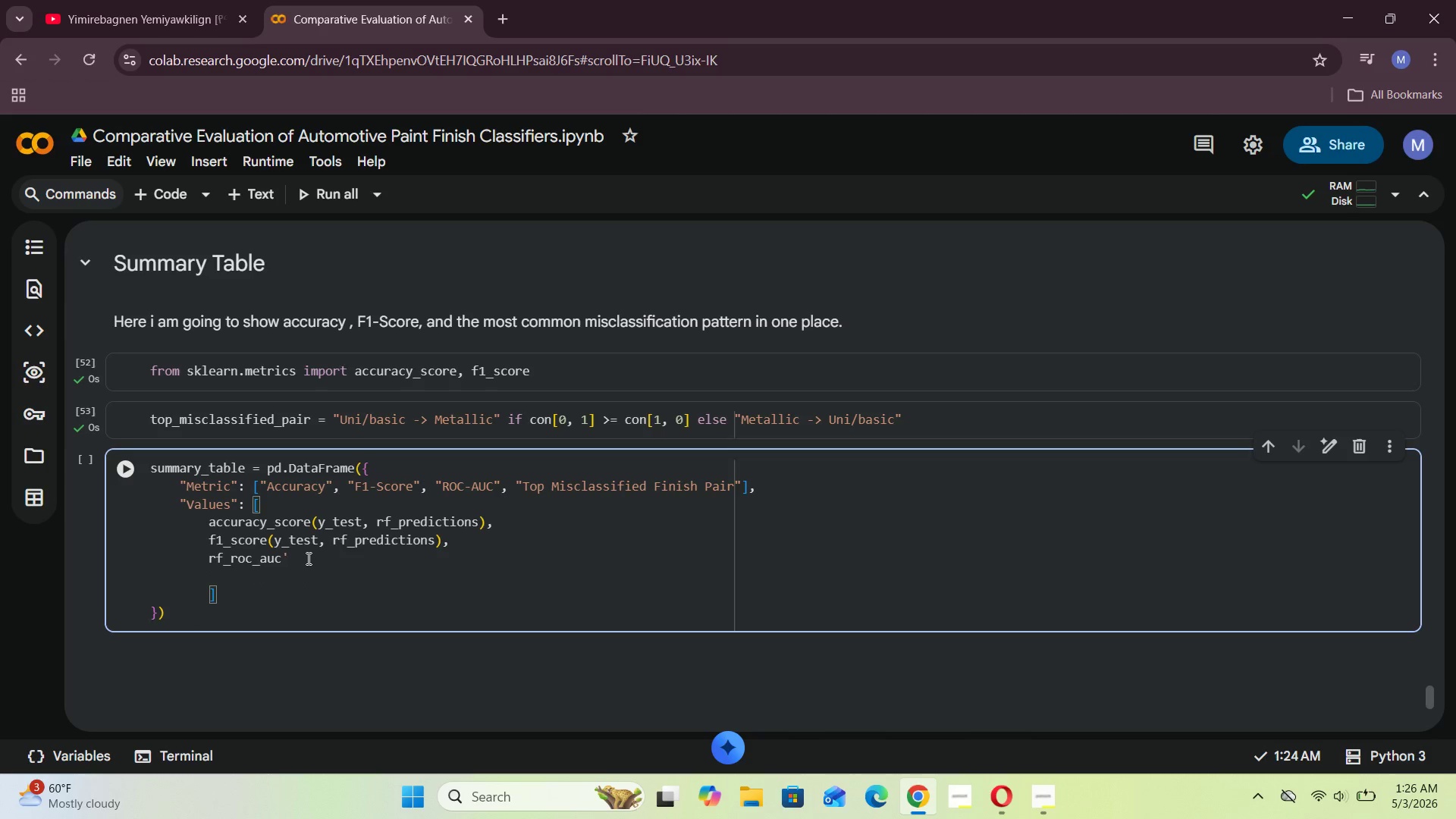 
key(Backspace)
 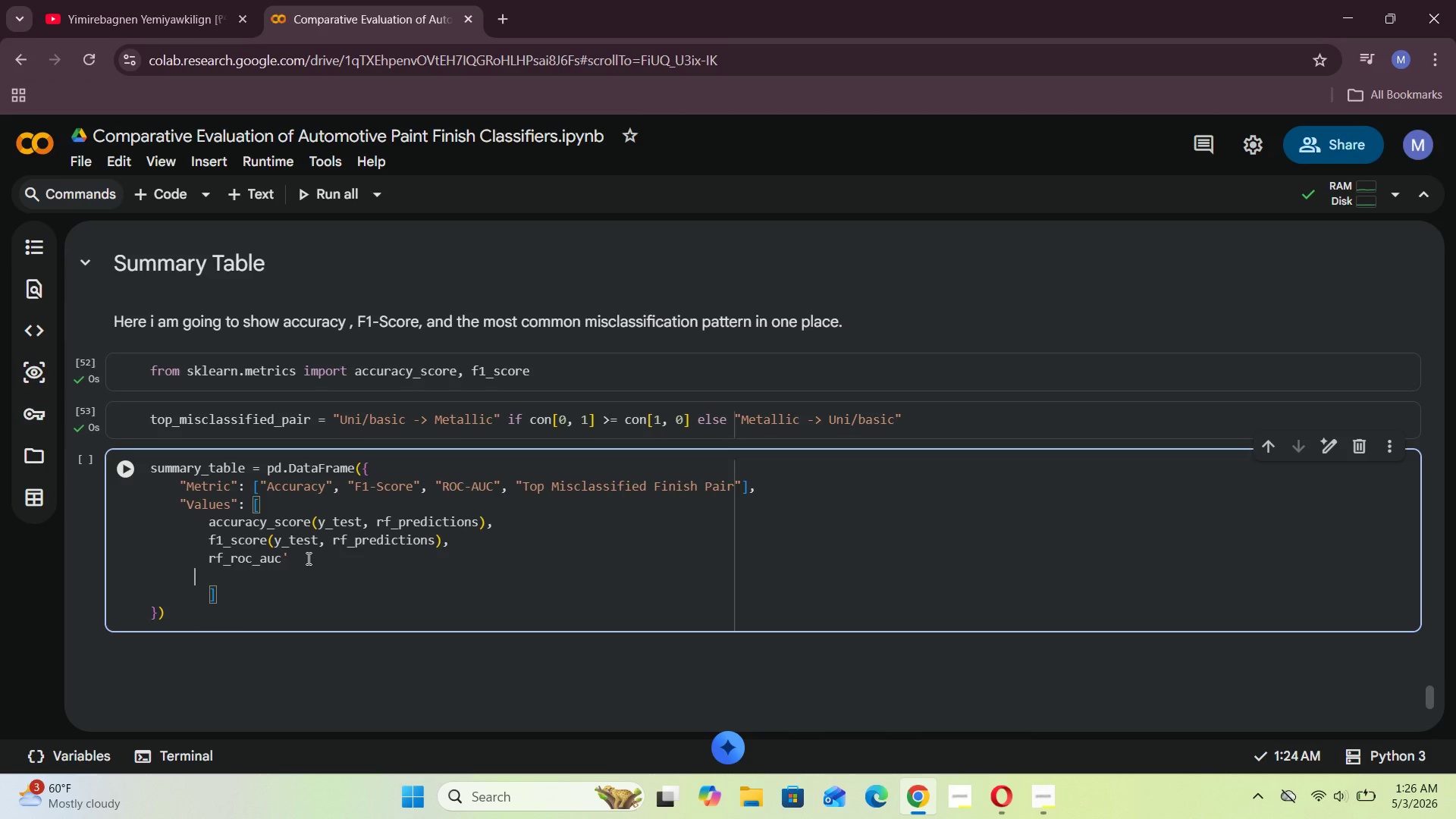 
key(Backspace)
 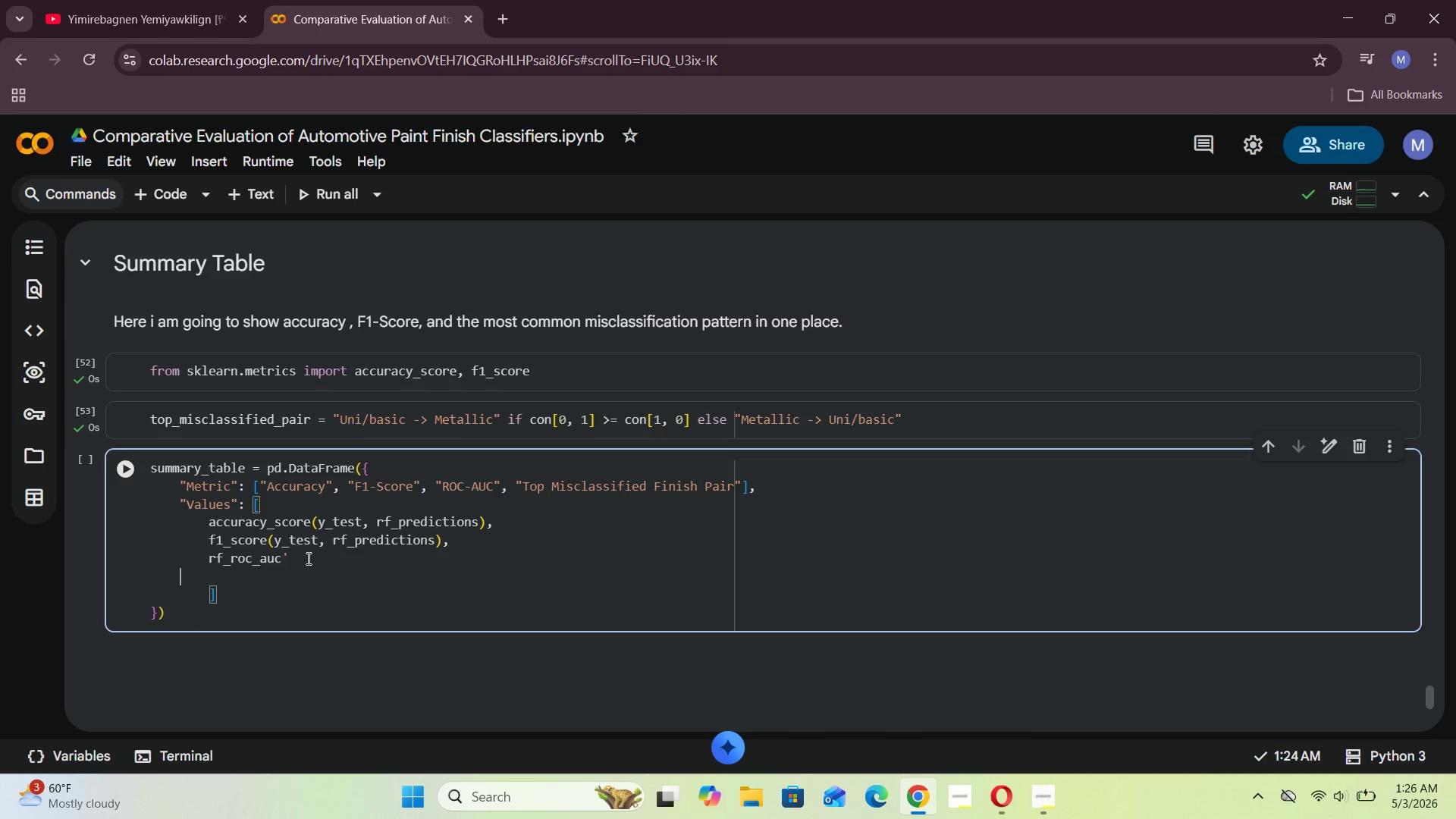 
key(Backspace)
 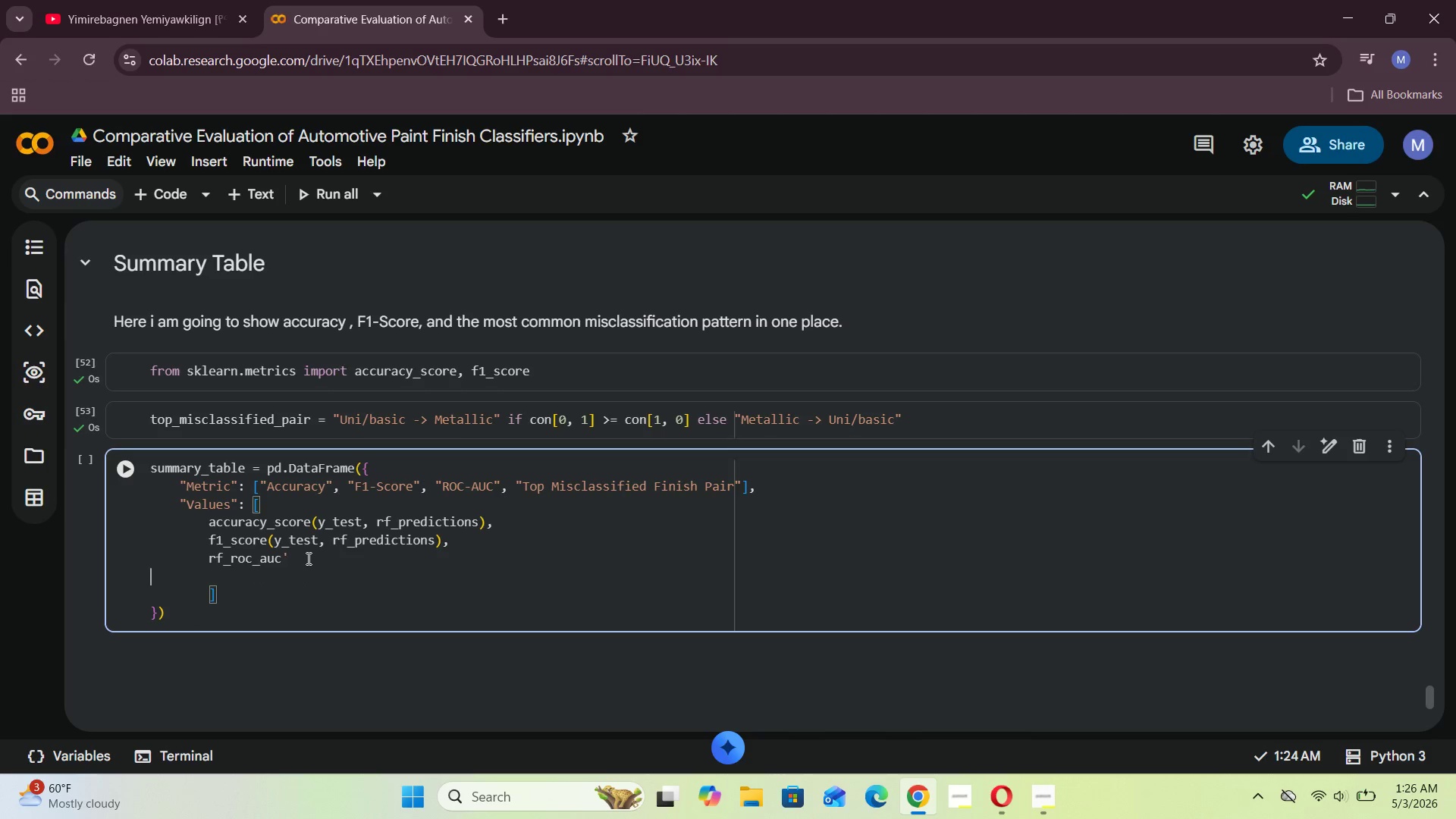 
key(Backspace)
 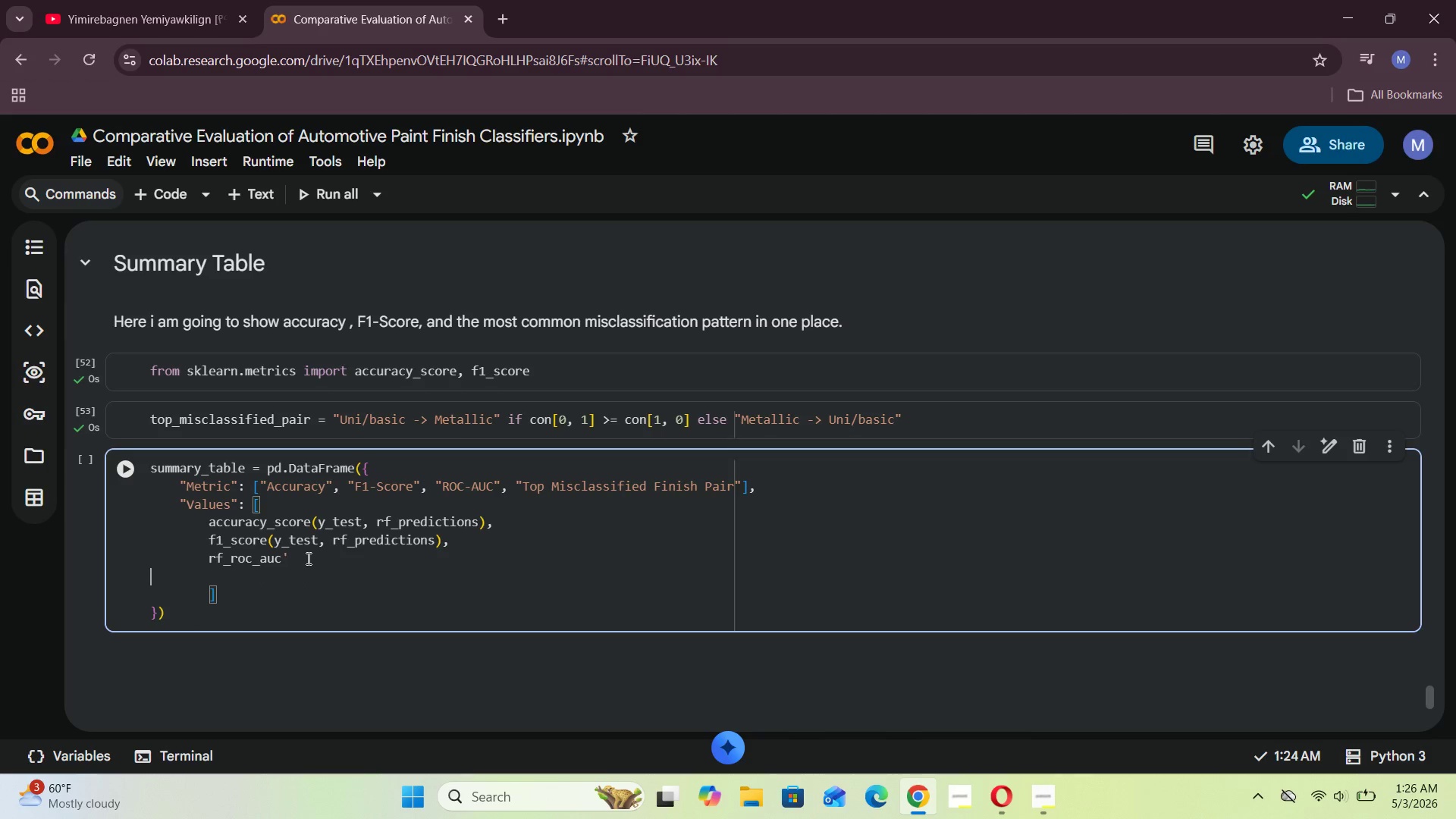 
key(Backspace)
 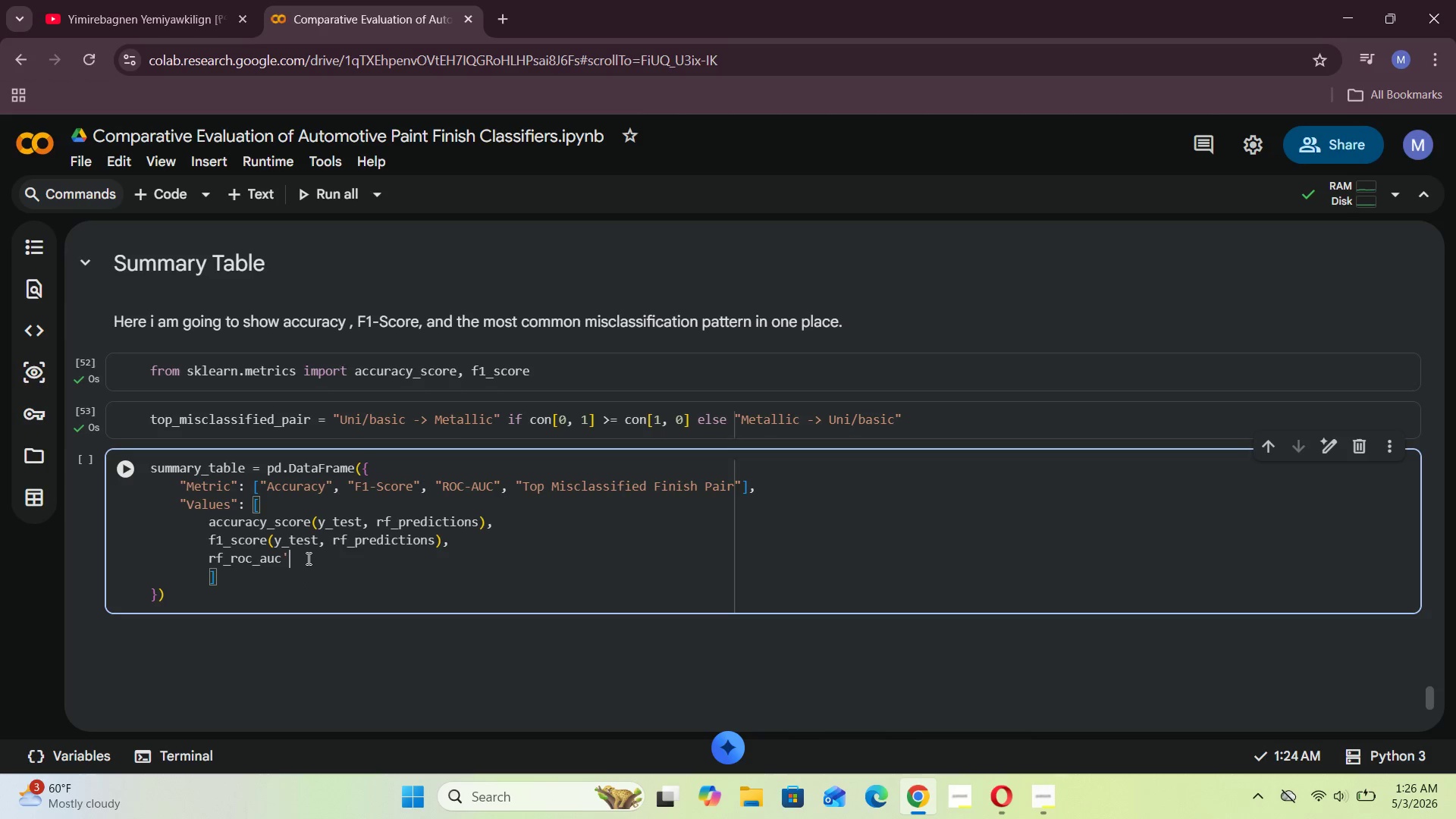 
key(Backspace)
 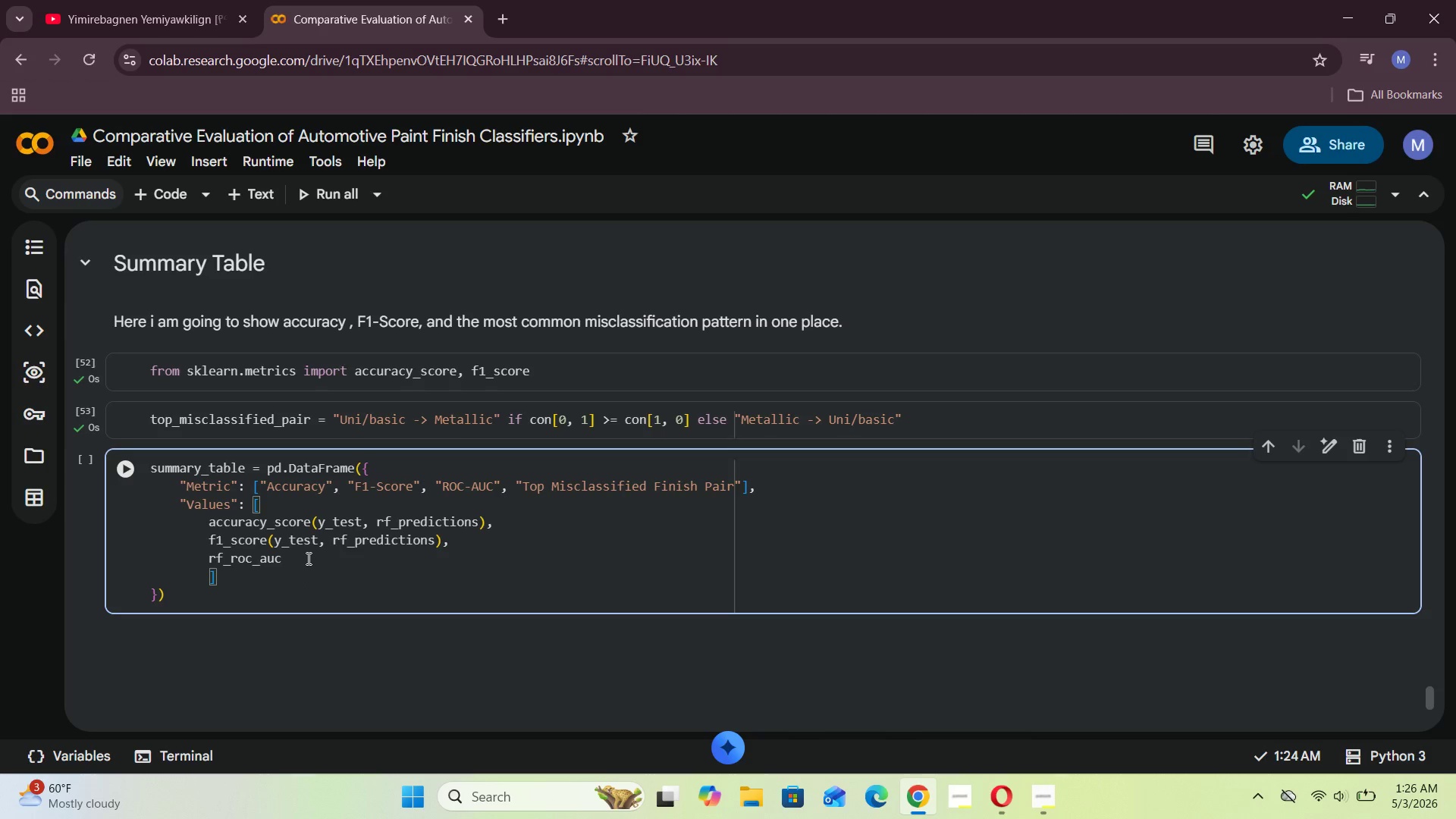 
key(Comma)
 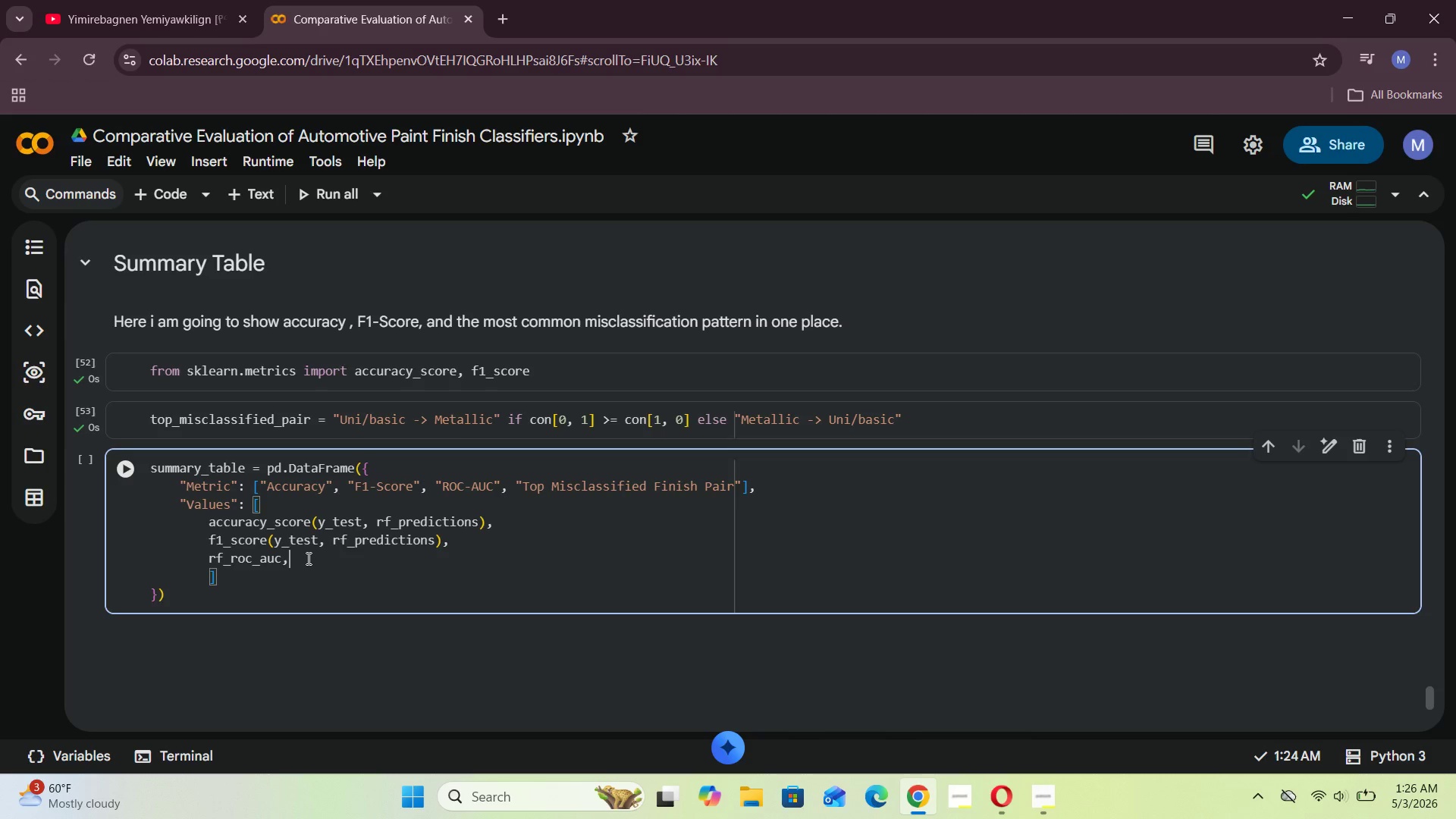 
key(Enter)
 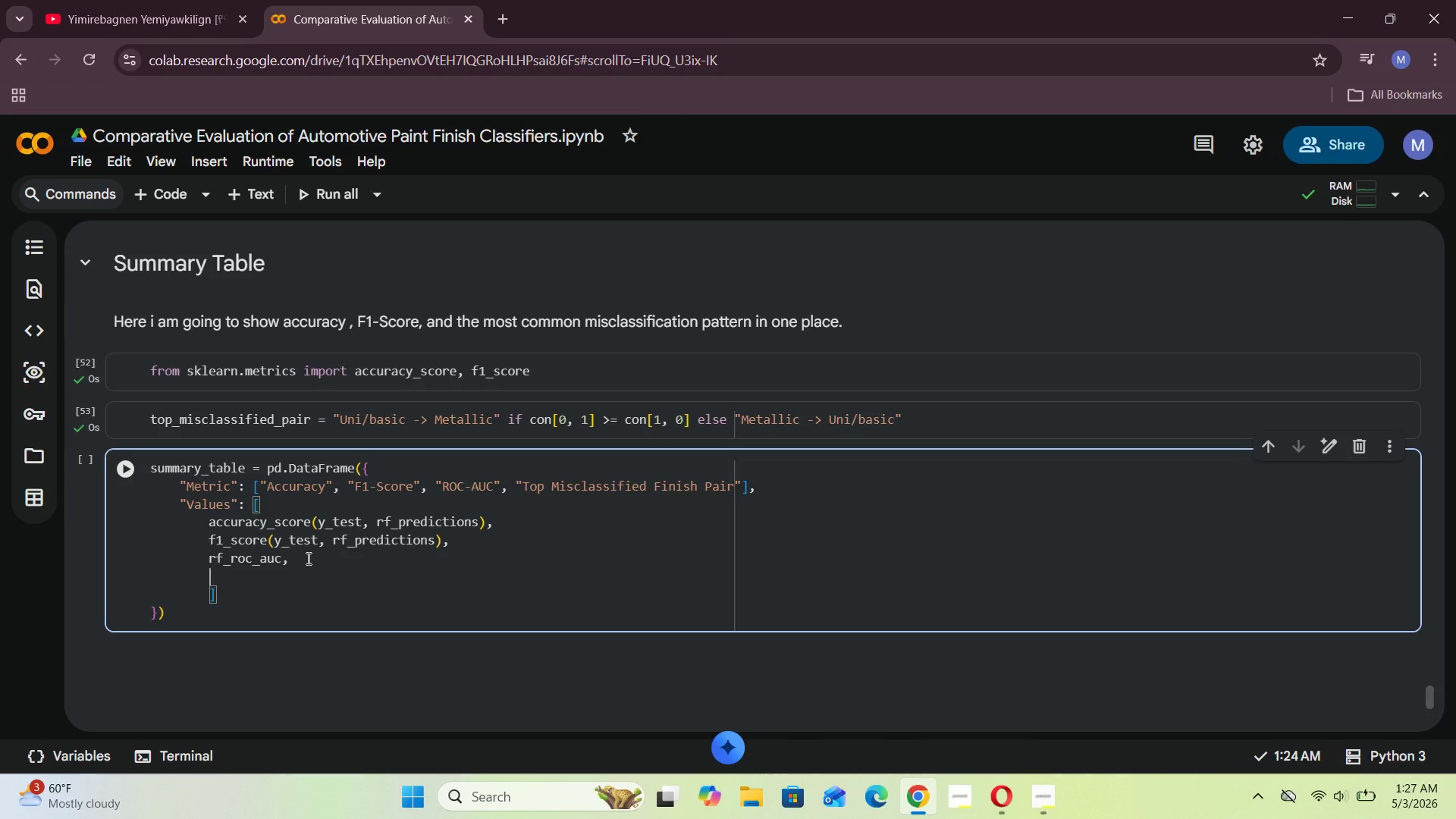 
type(top_)
 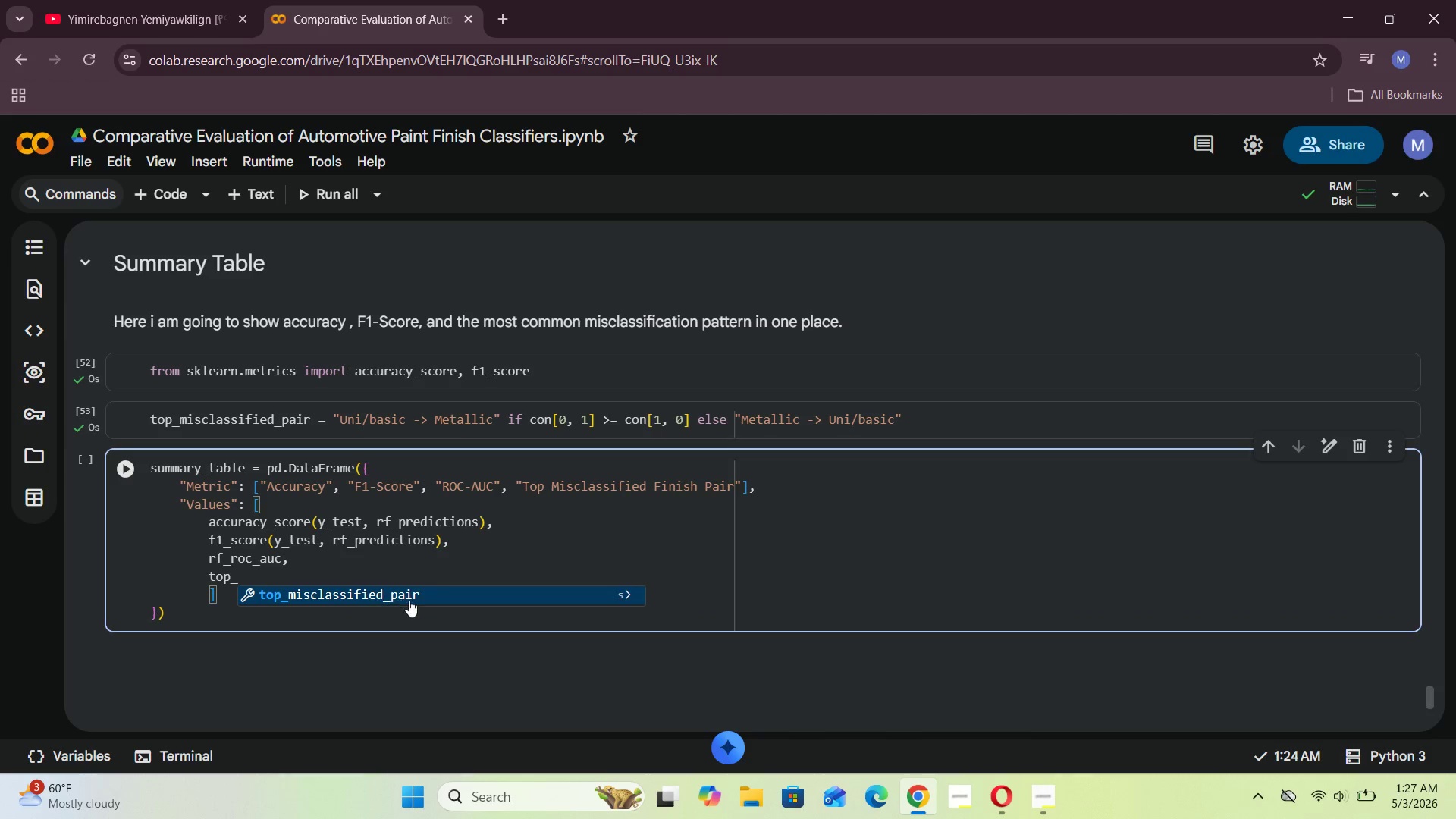 
left_click([435, 600])
 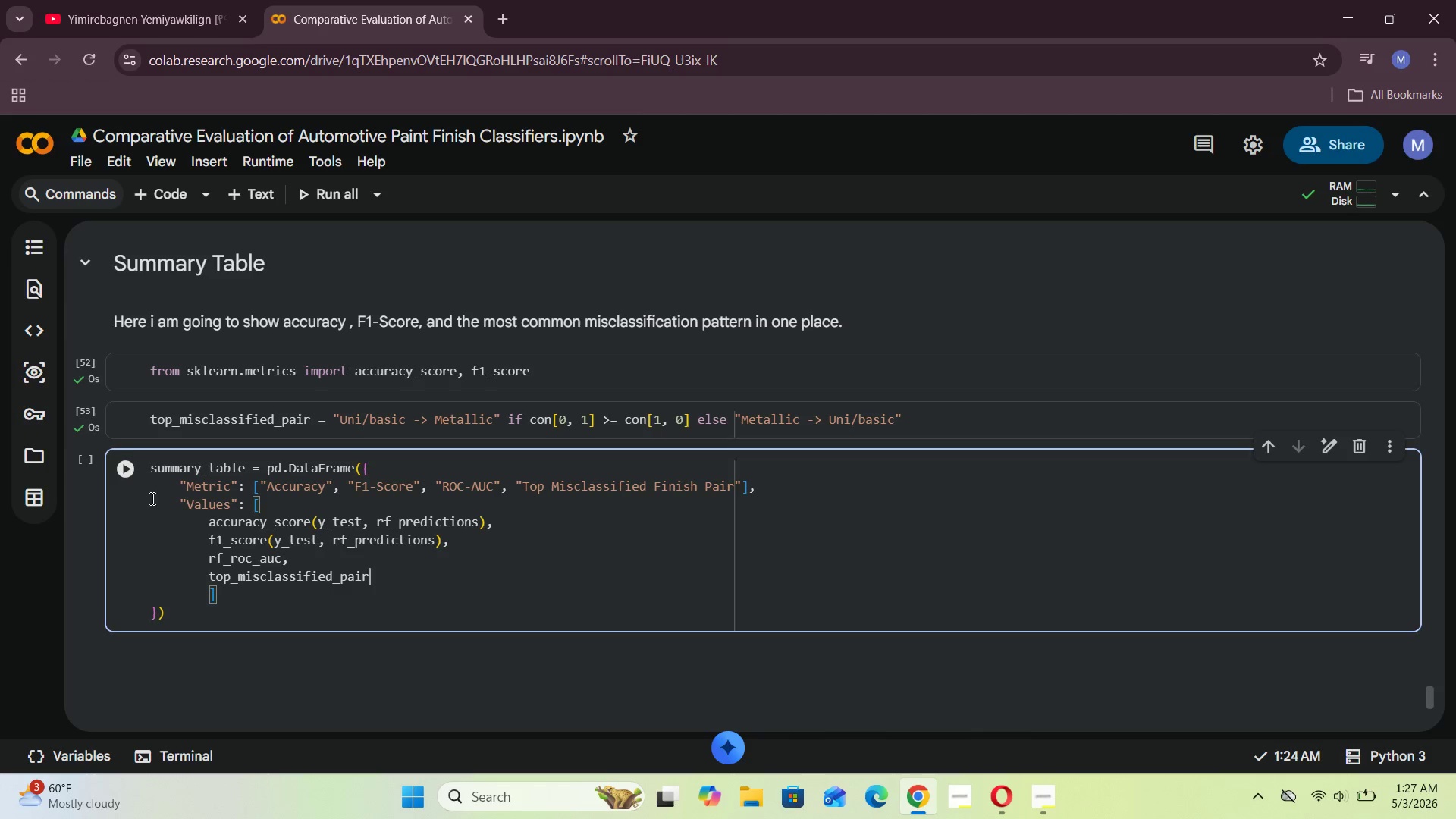 
left_click([129, 470])
 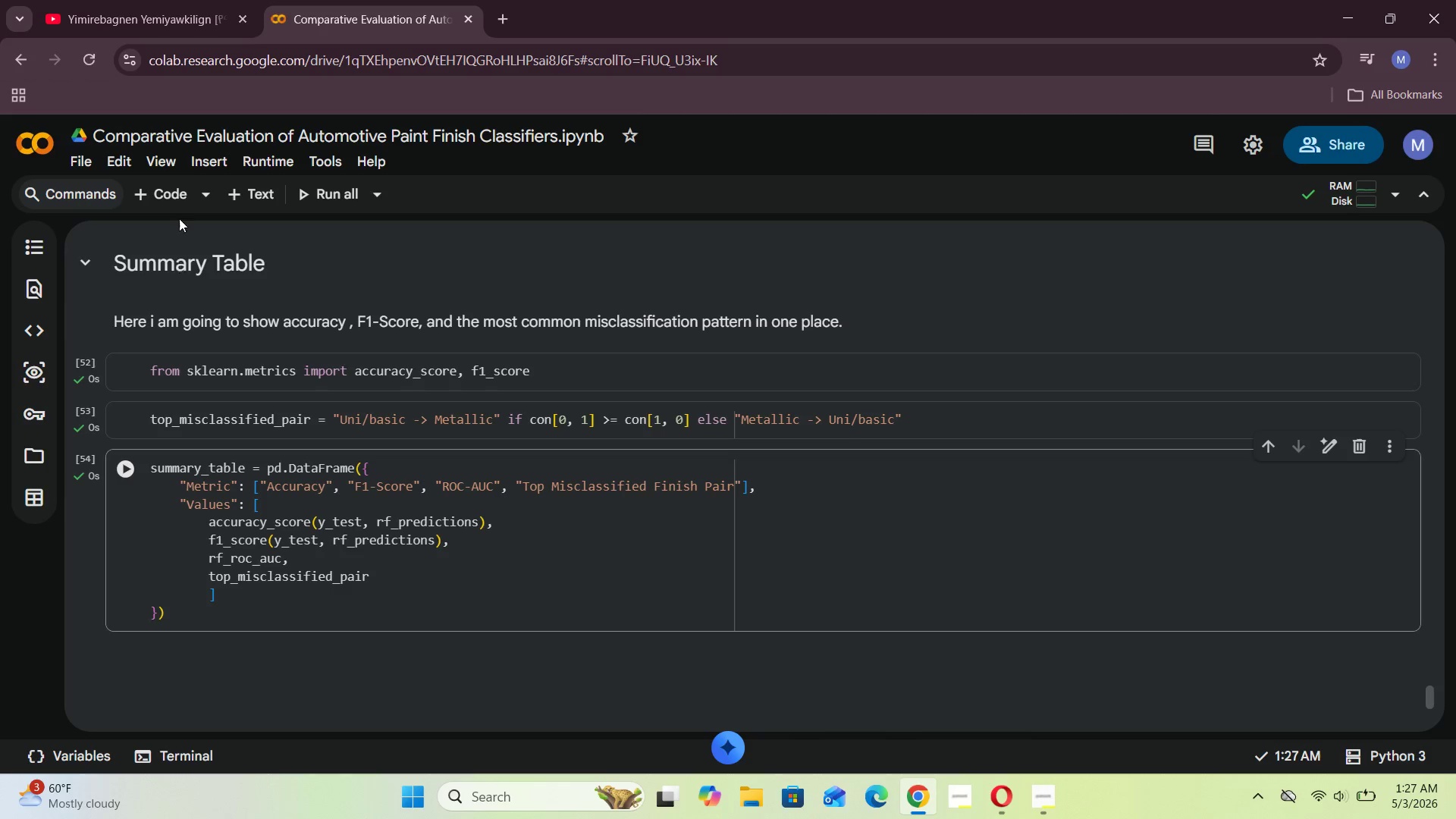 
left_click([177, 204])
 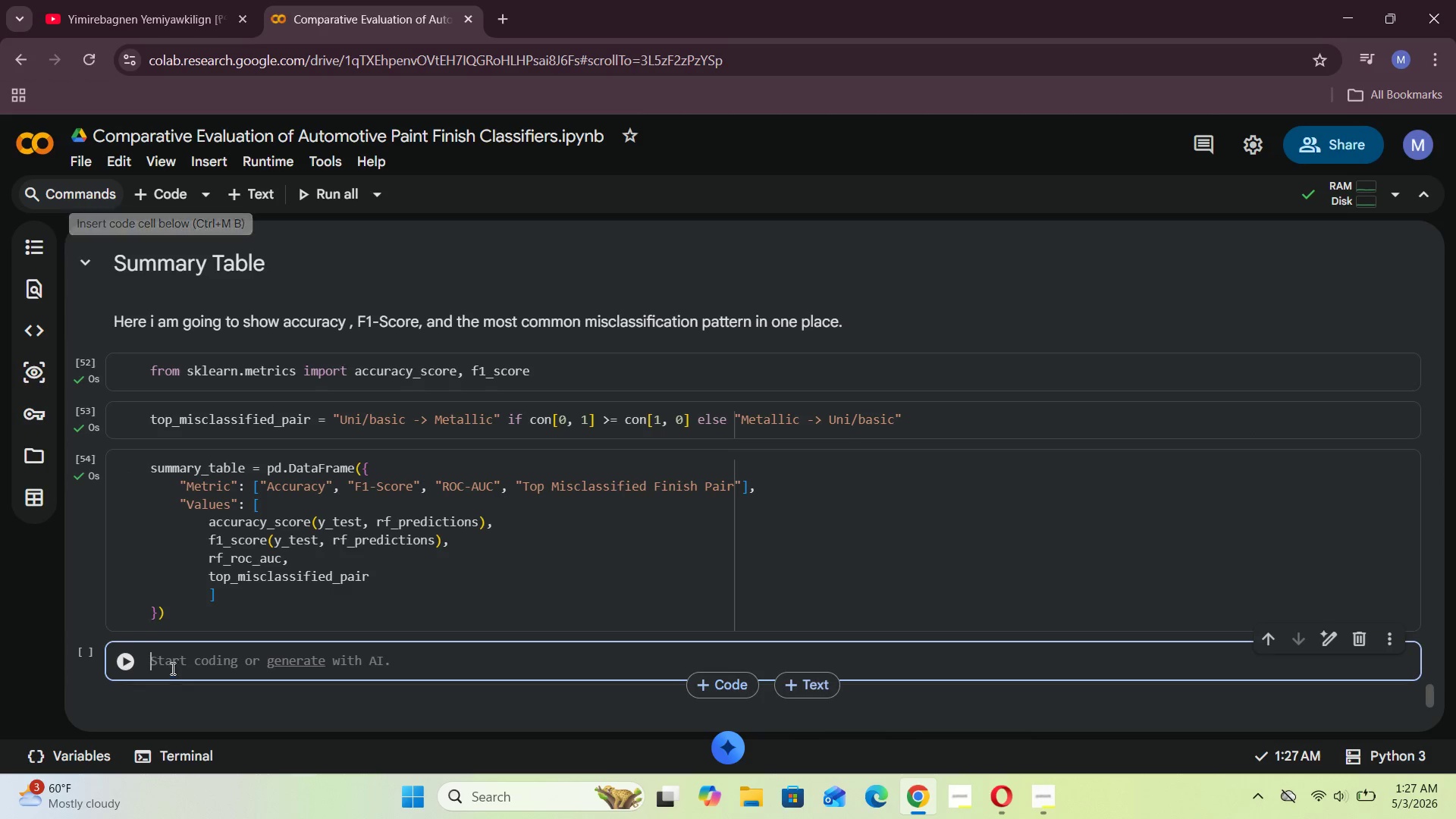 
left_click([175, 664])
 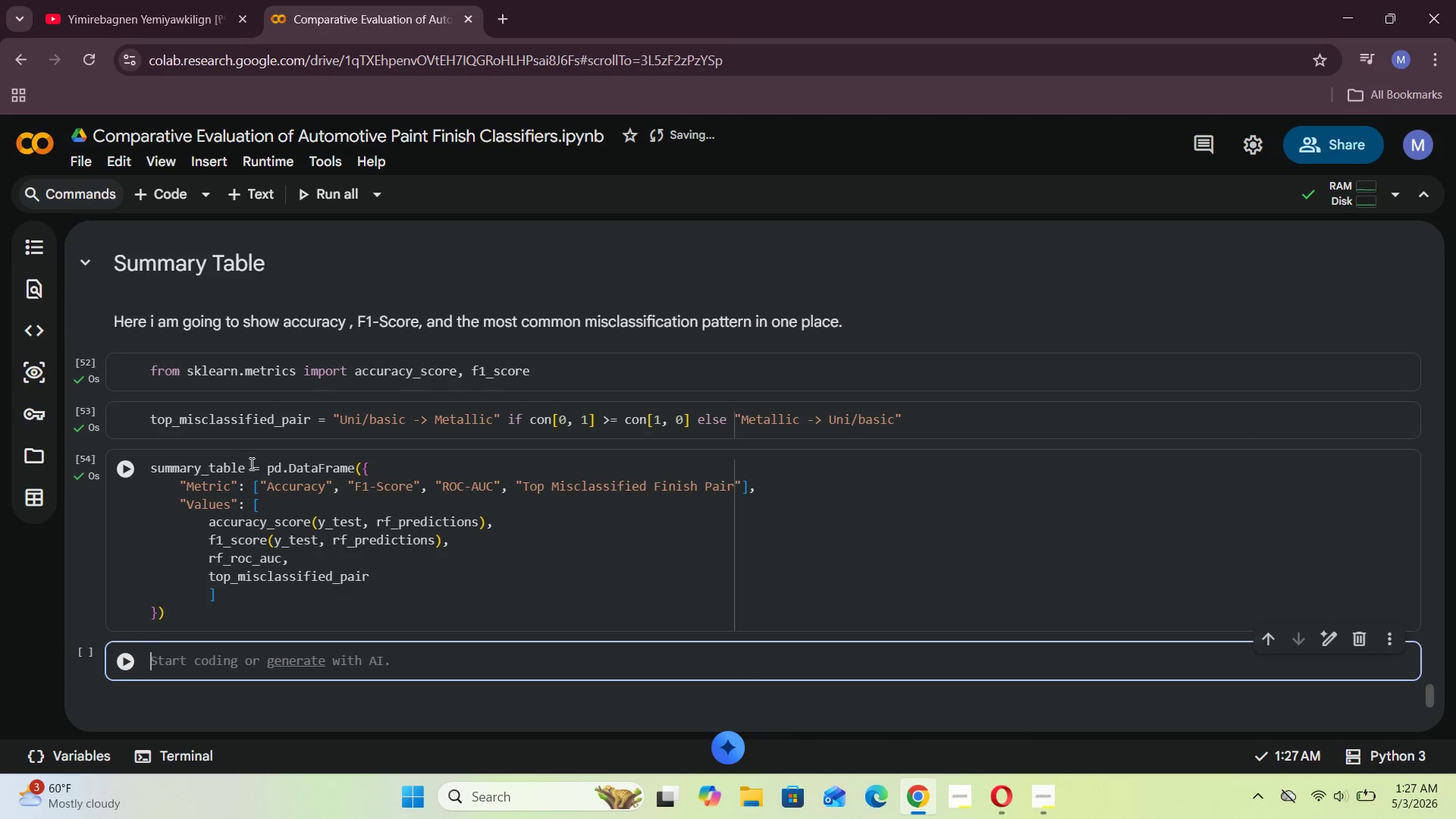 
left_click_drag(start_coordinate=[243, 463], to_coordinate=[144, 463])
 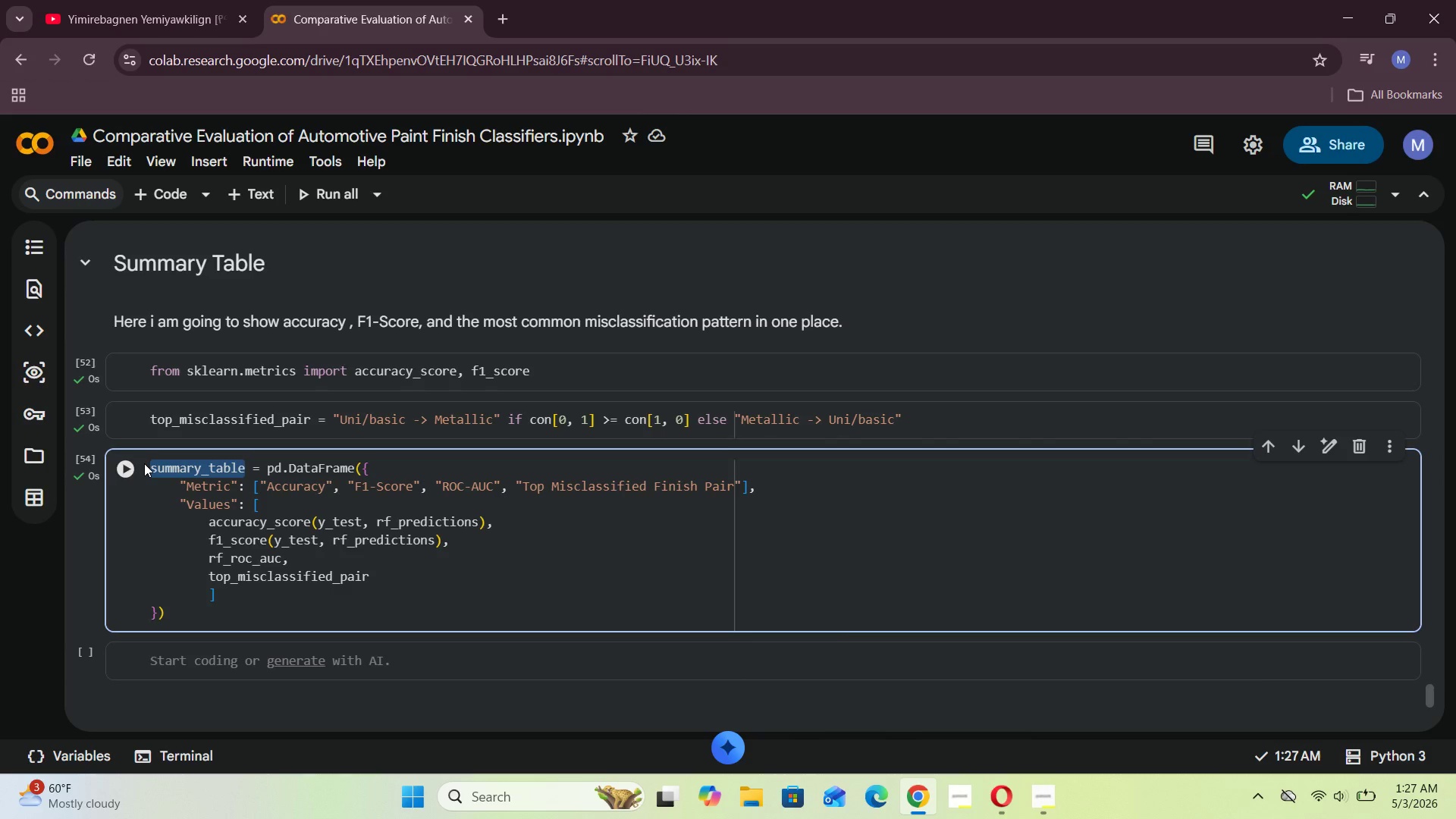 
key(Control+C)
 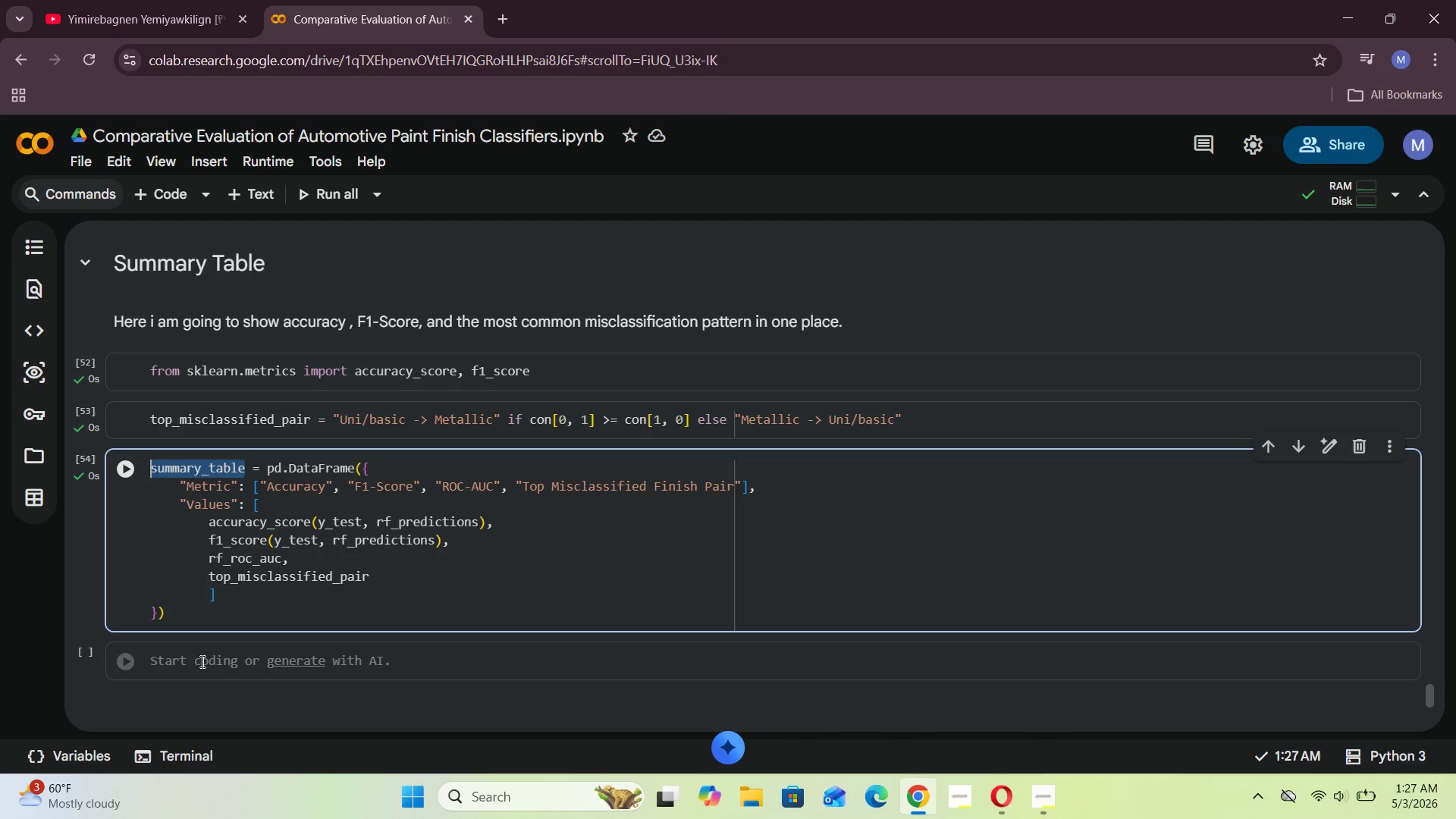 
left_click([196, 668])
 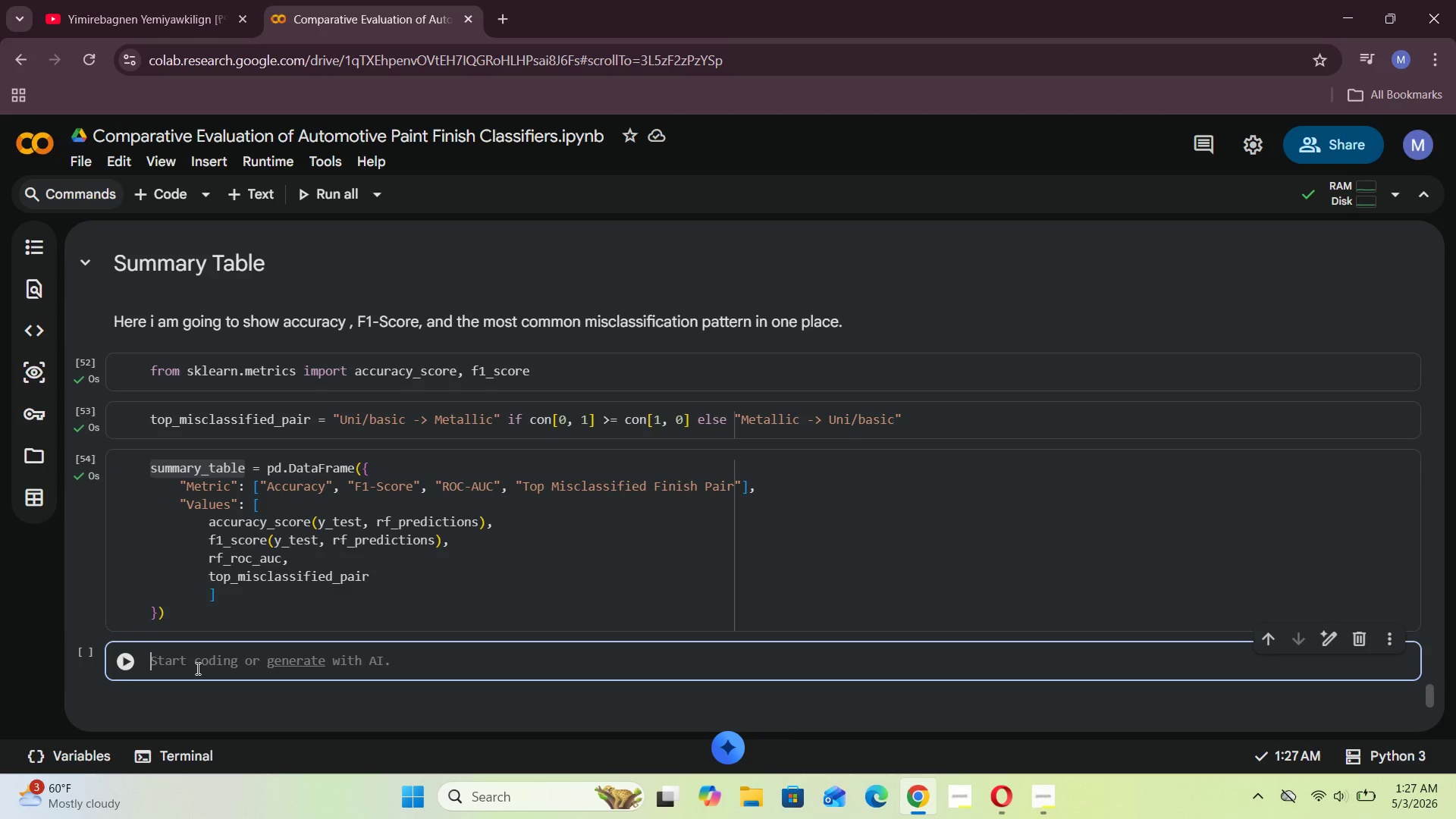 
key(Control+V)
 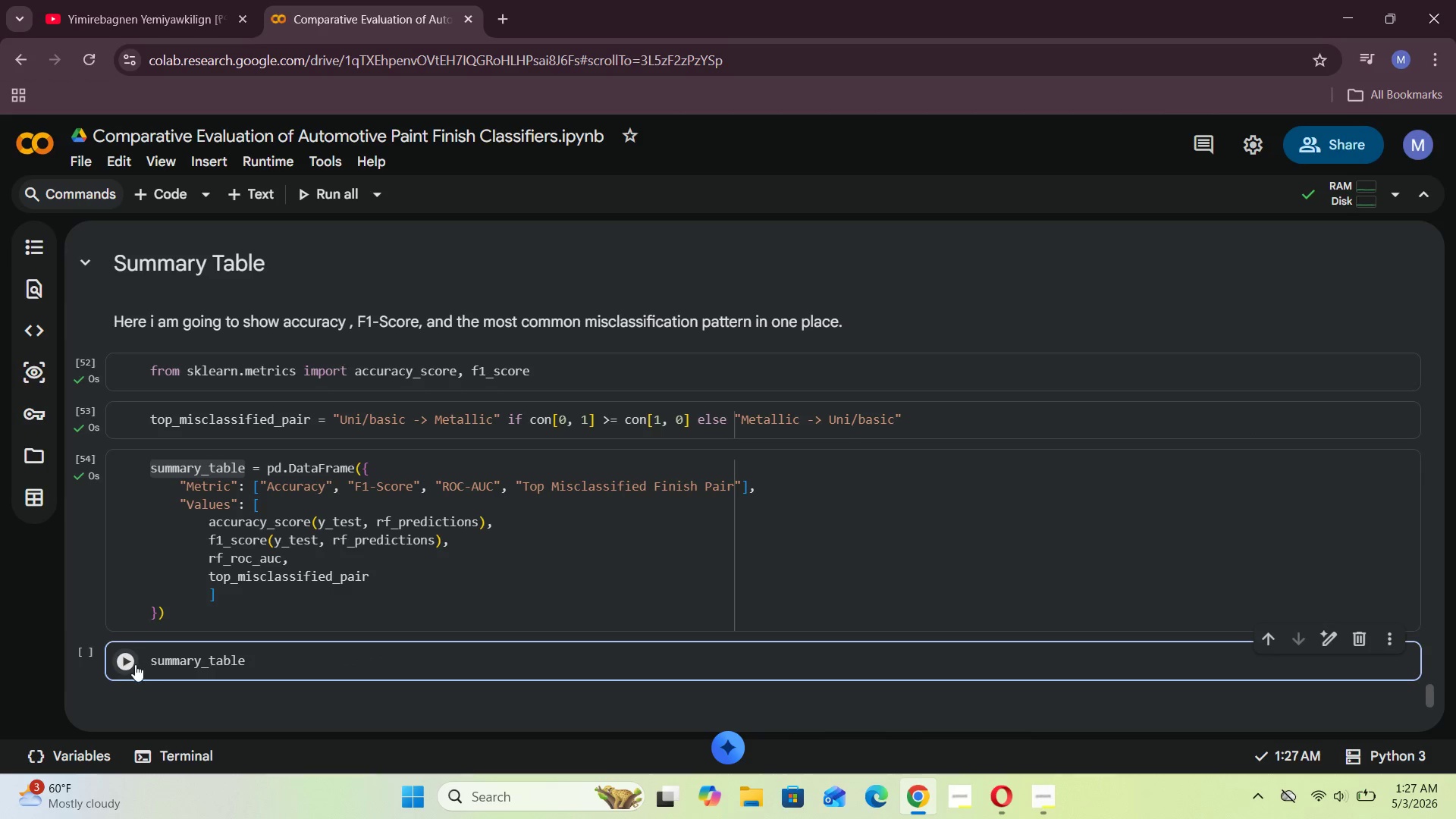 
left_click([127, 664])
 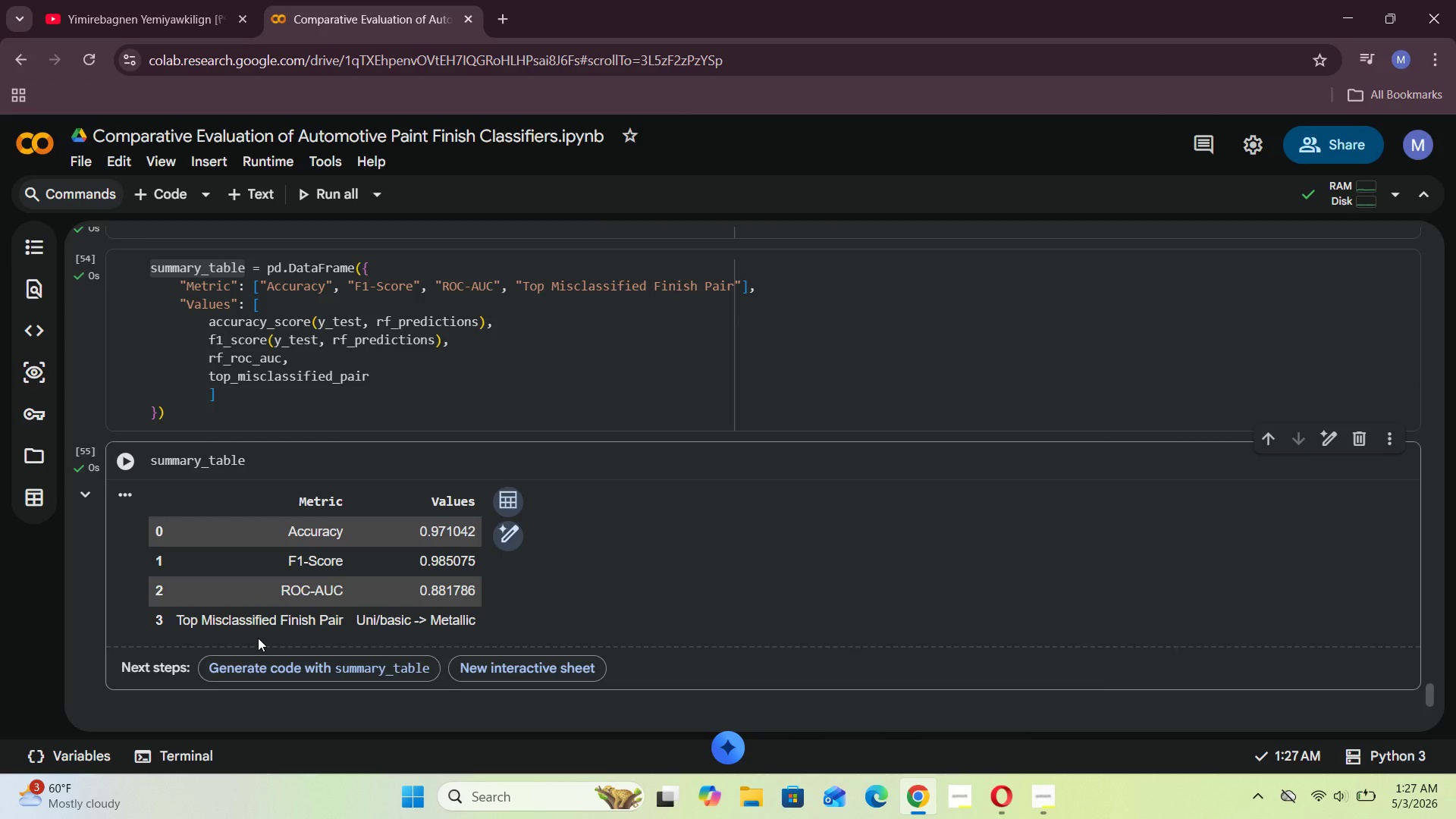 
wait(16.27)
 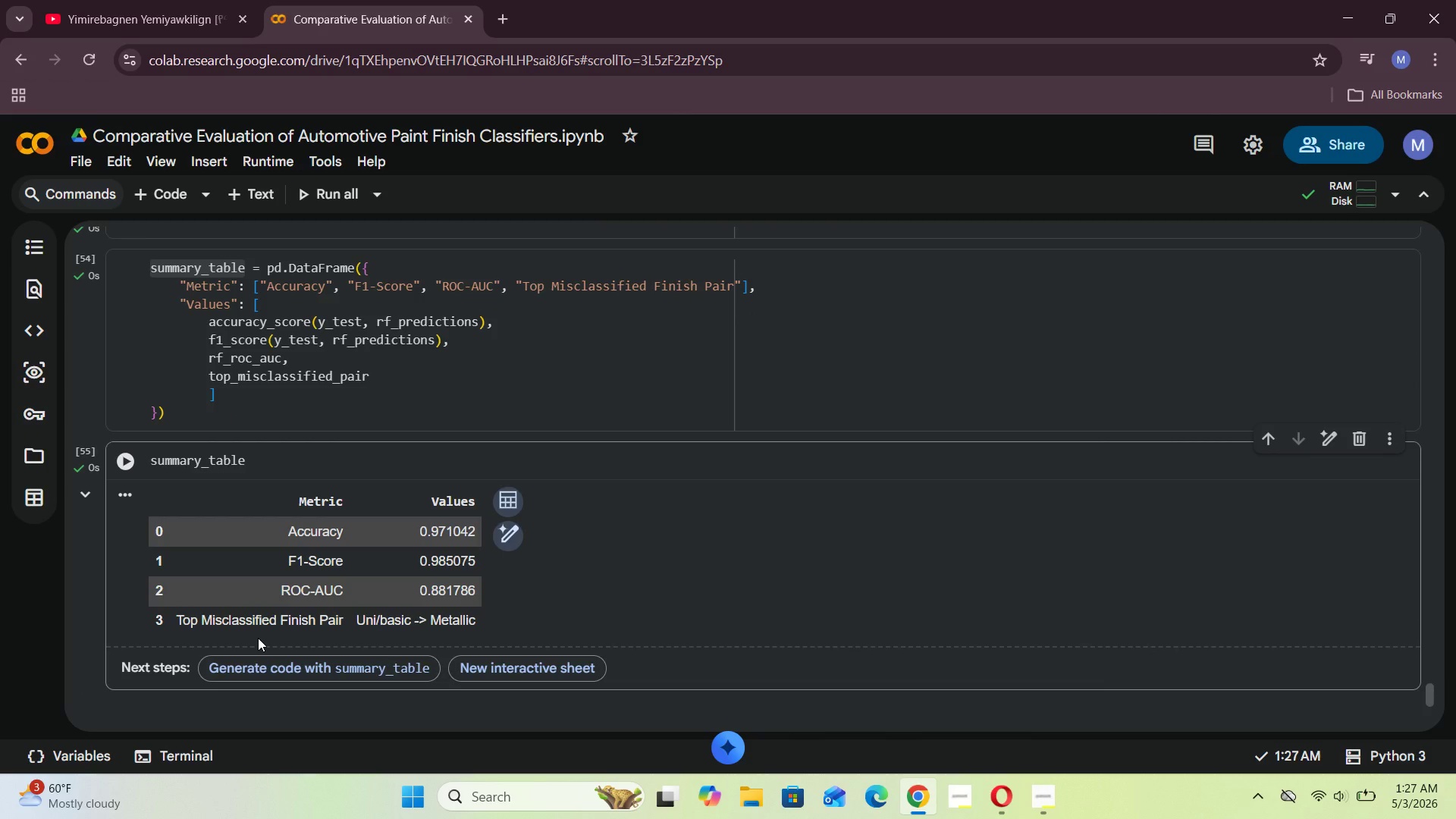 
left_click([485, 400])
 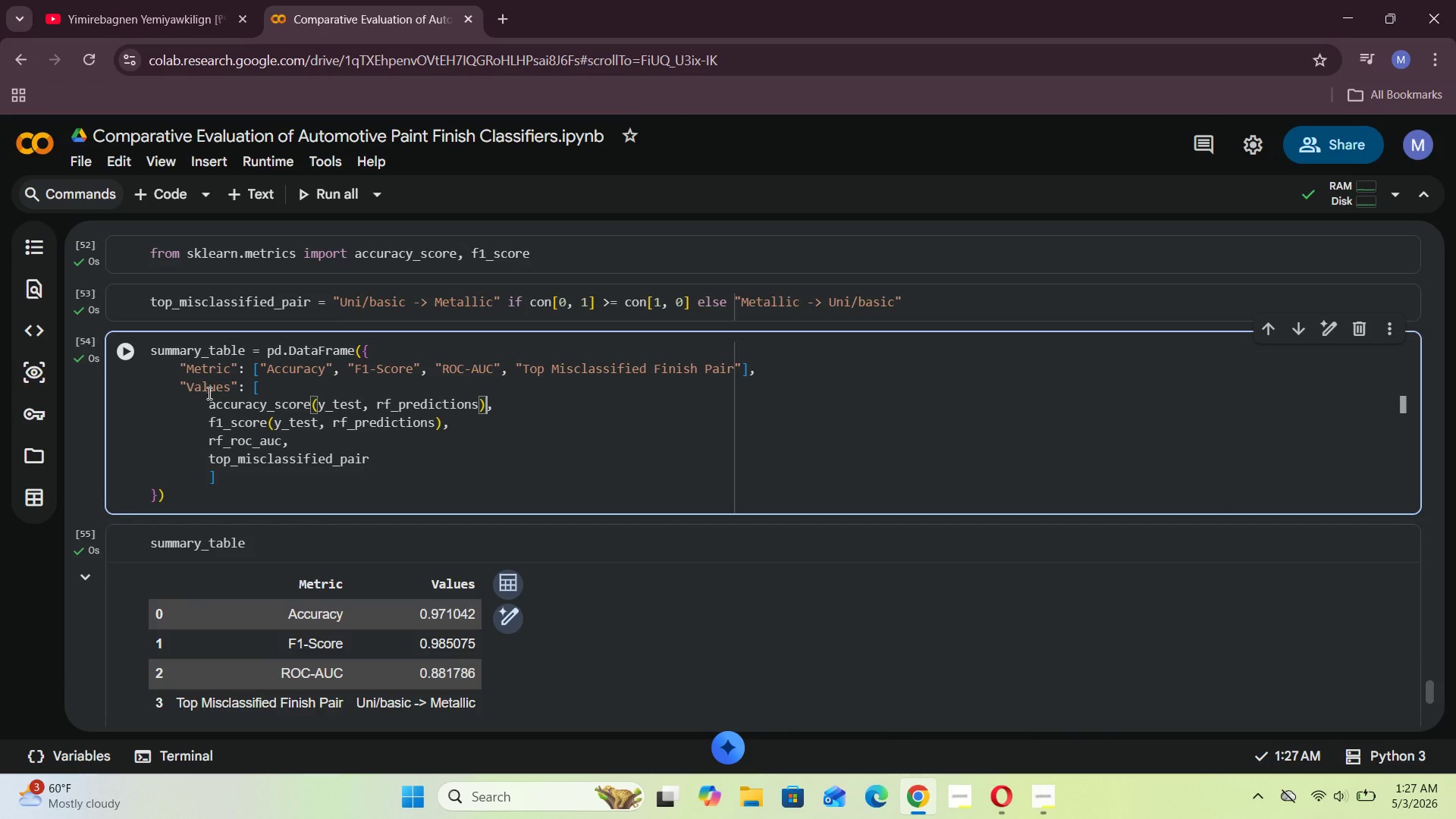 
left_click([208, 400])
 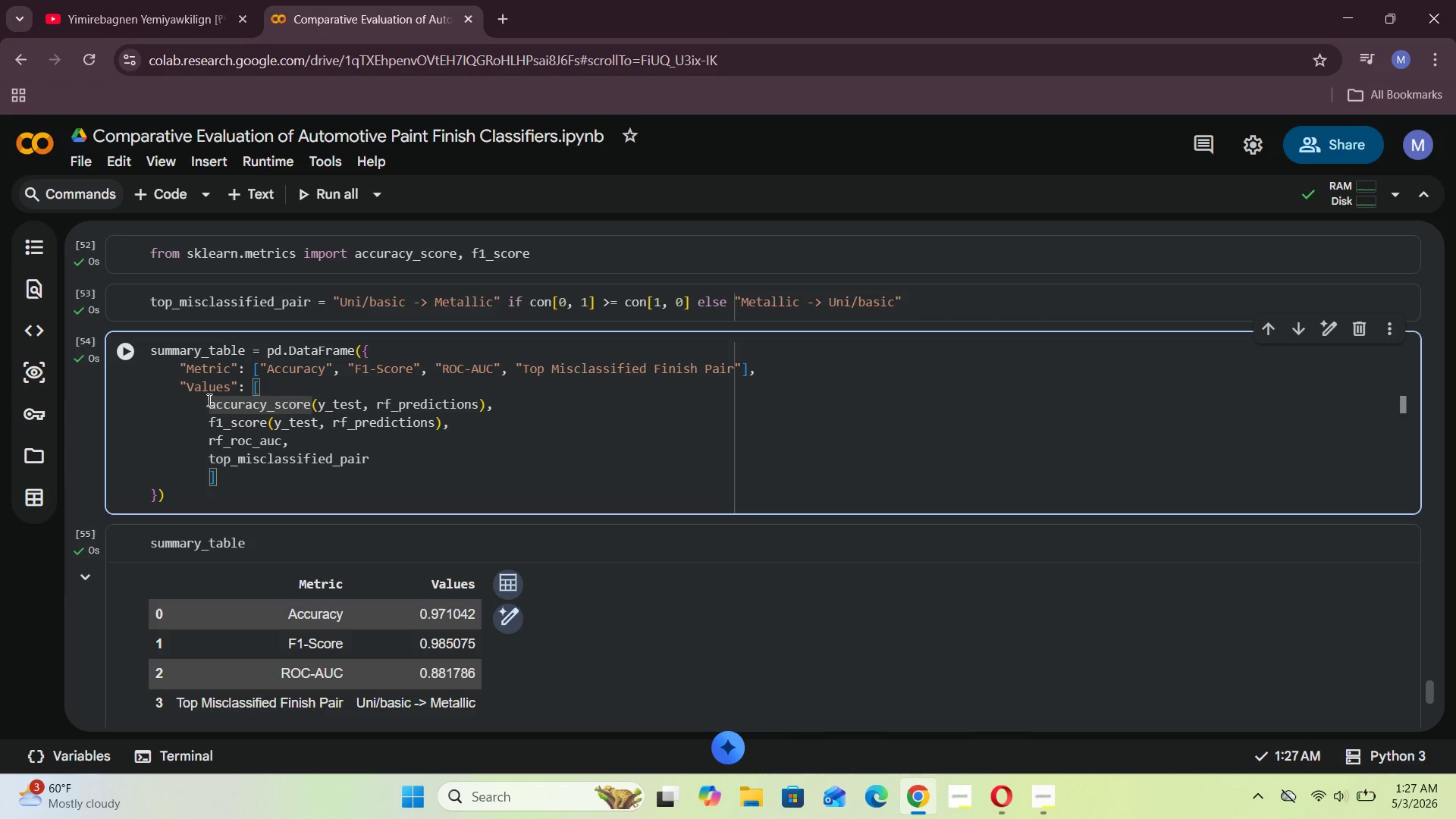 
type(round()
 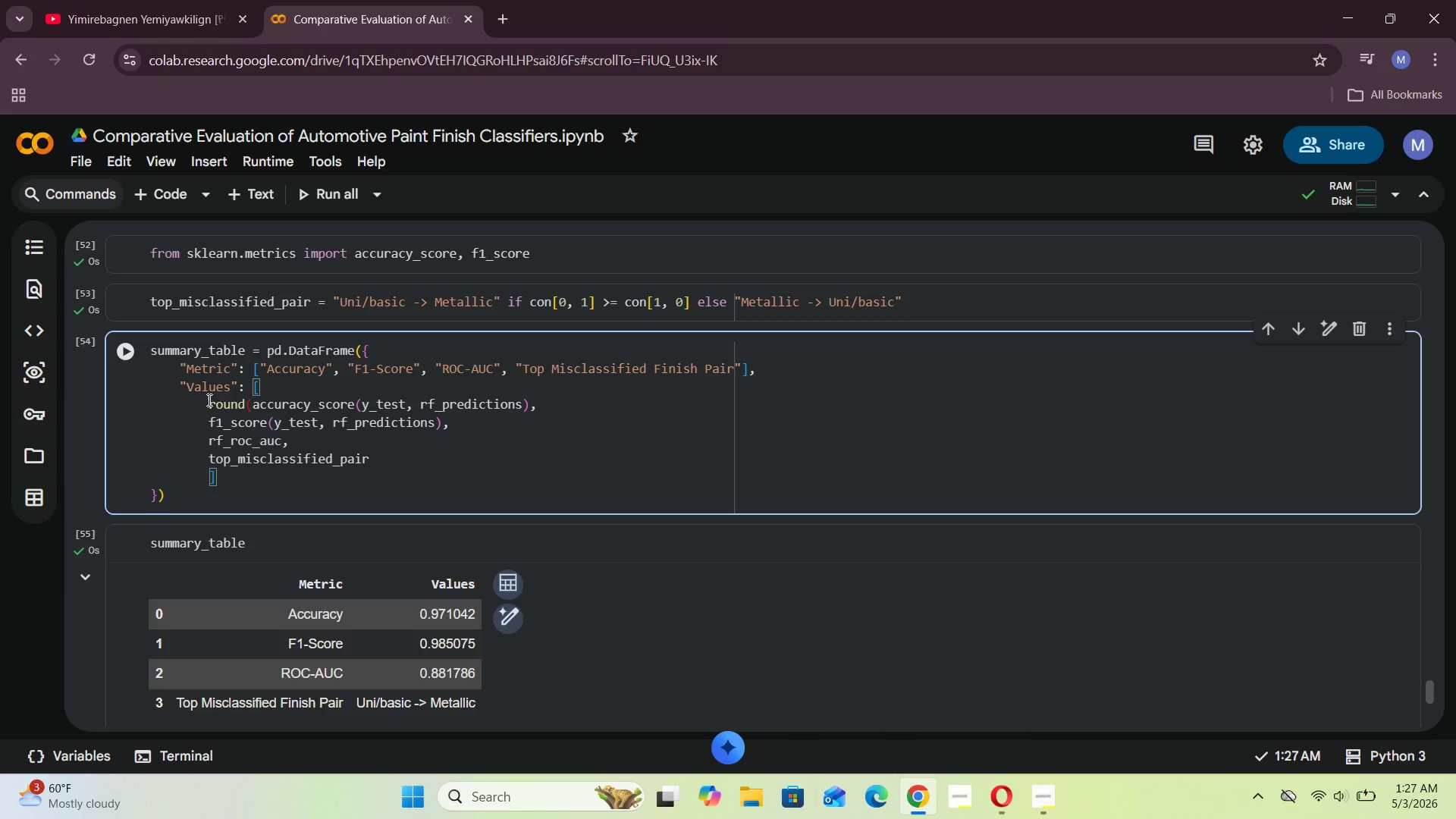 
left_click([532, 407])
 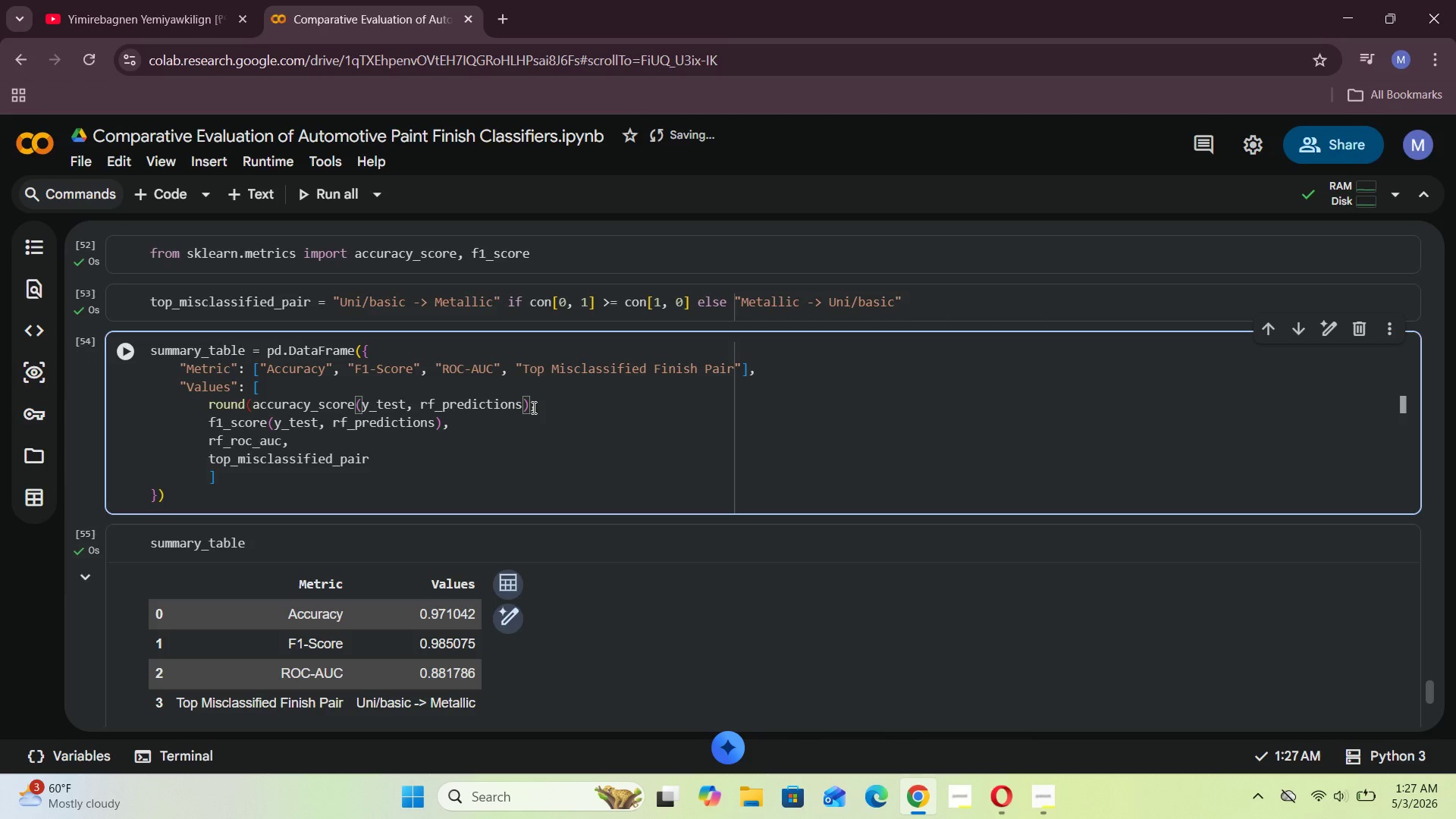 
key(Comma)
 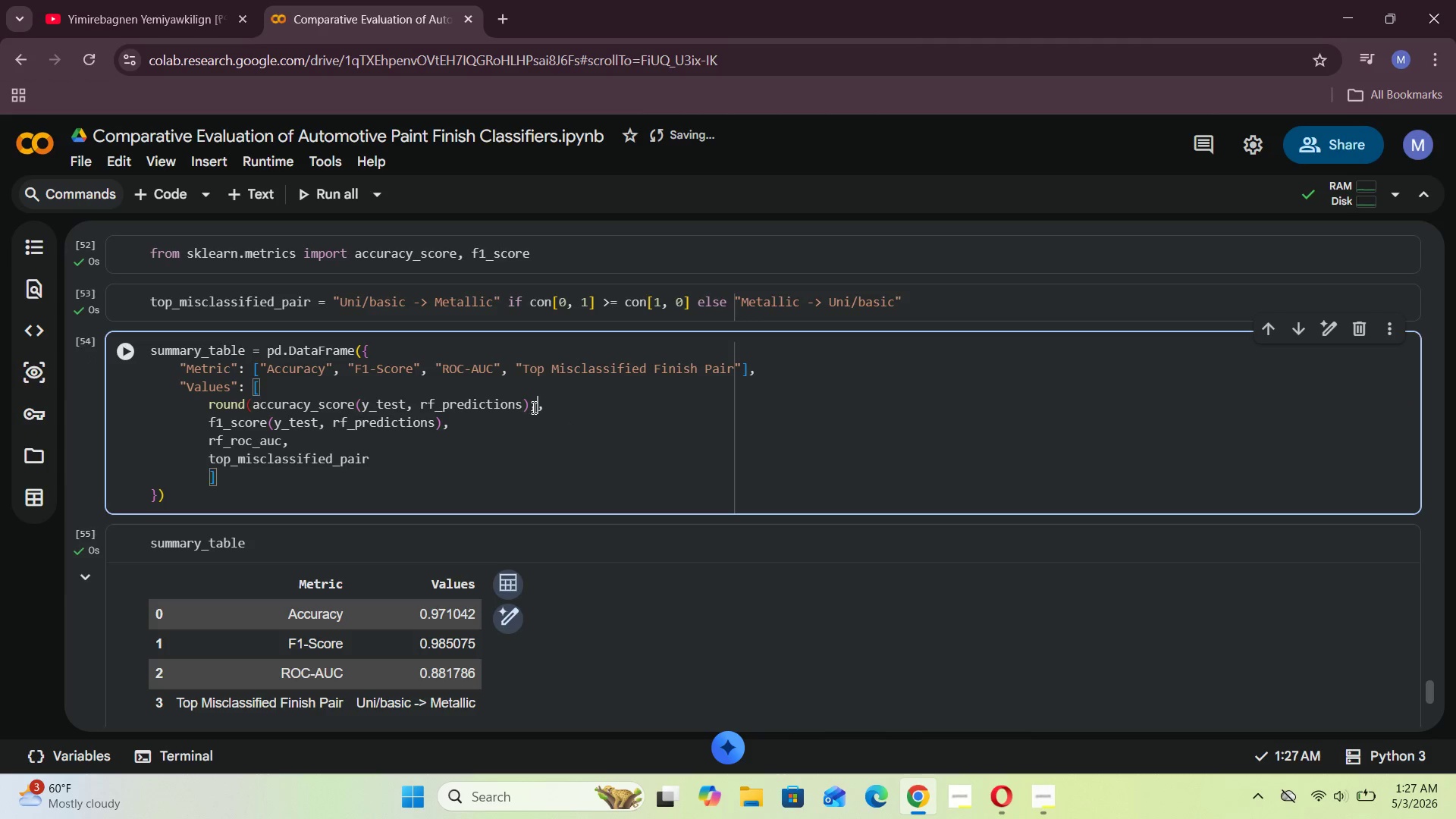 
key(Space)
 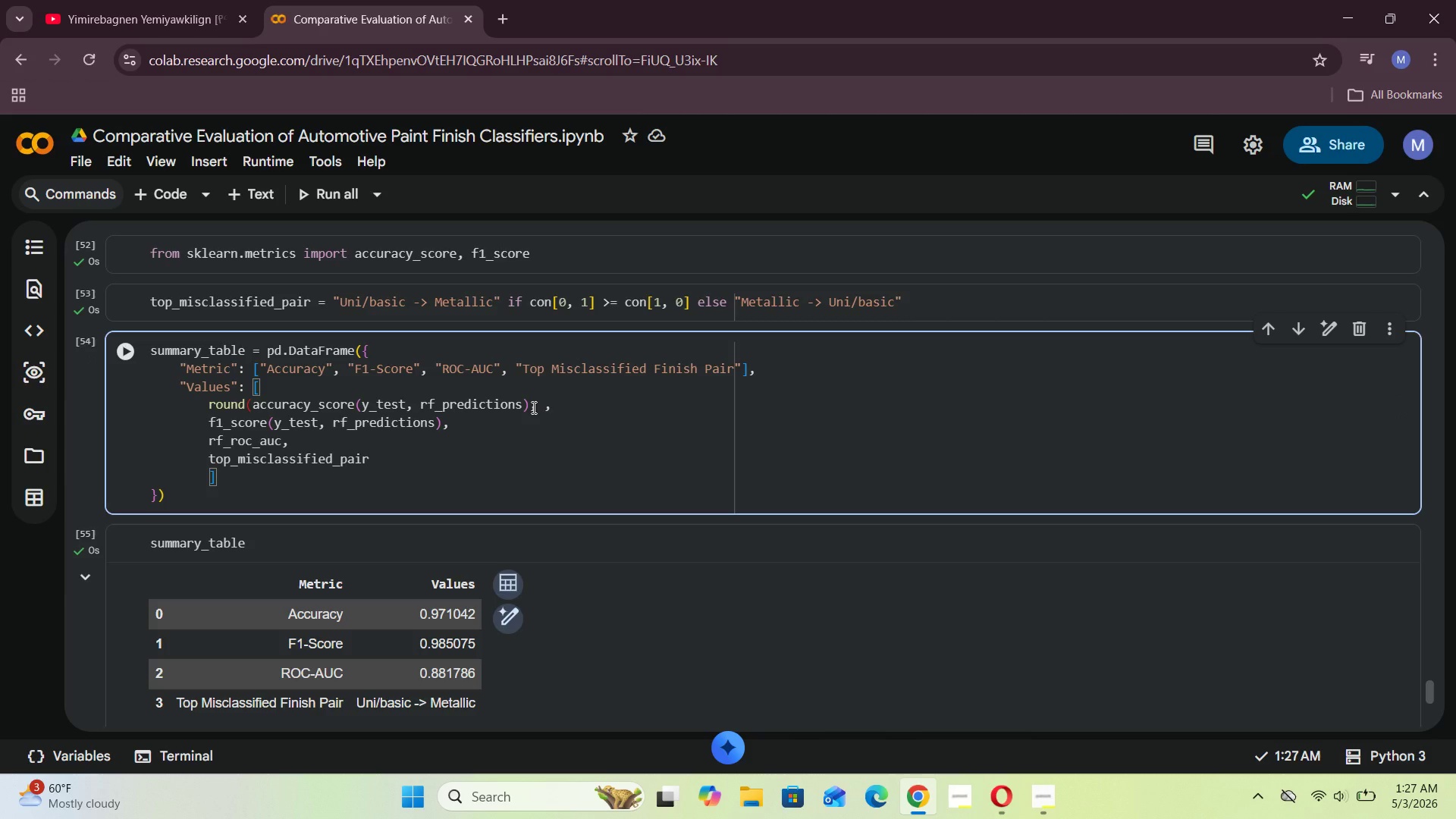 
type(3))
 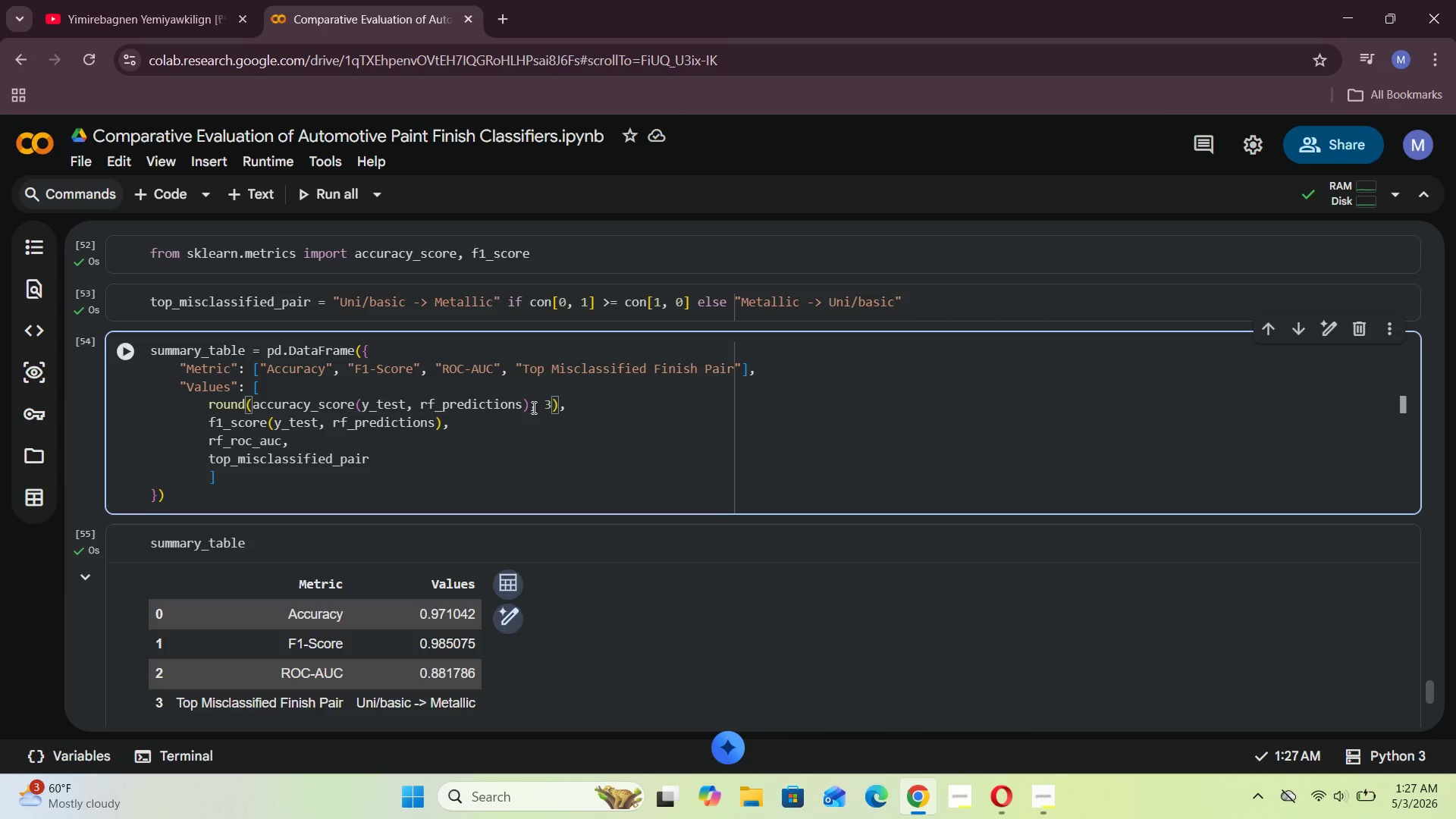 
key(ArrowDown)
 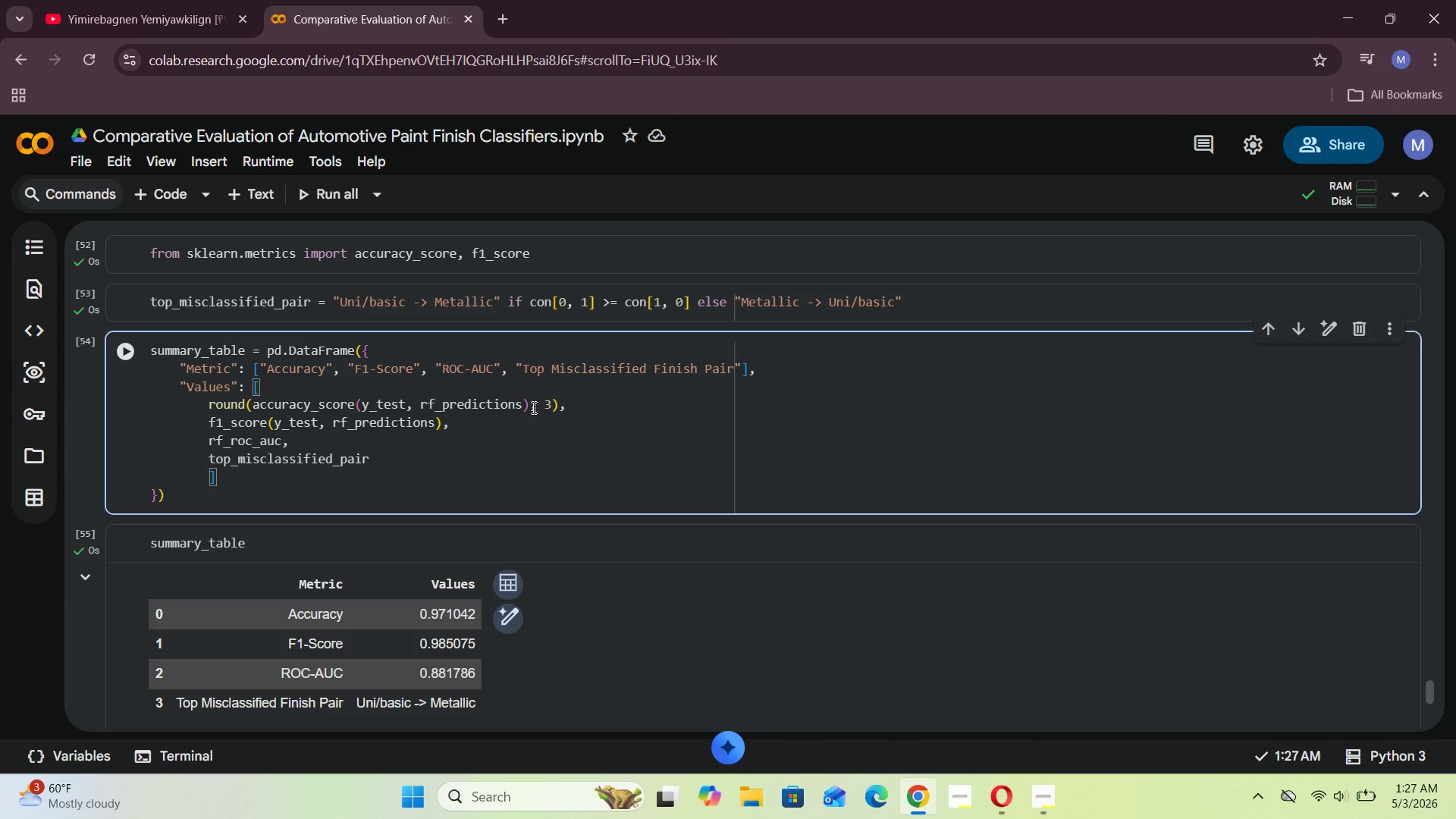 
hold_key(key=ArrowLeft, duration=1.19)
 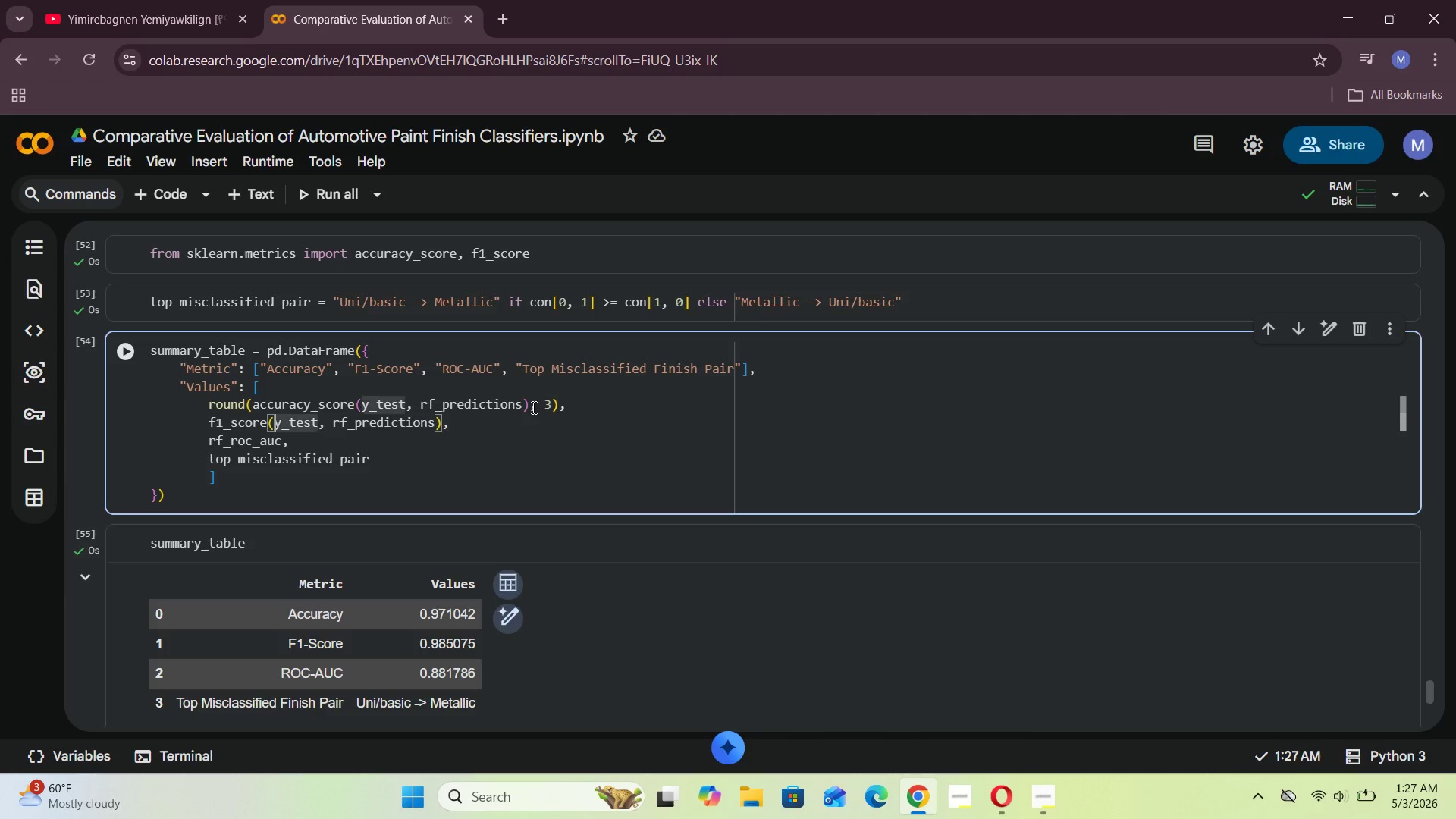 
key(ArrowLeft)
 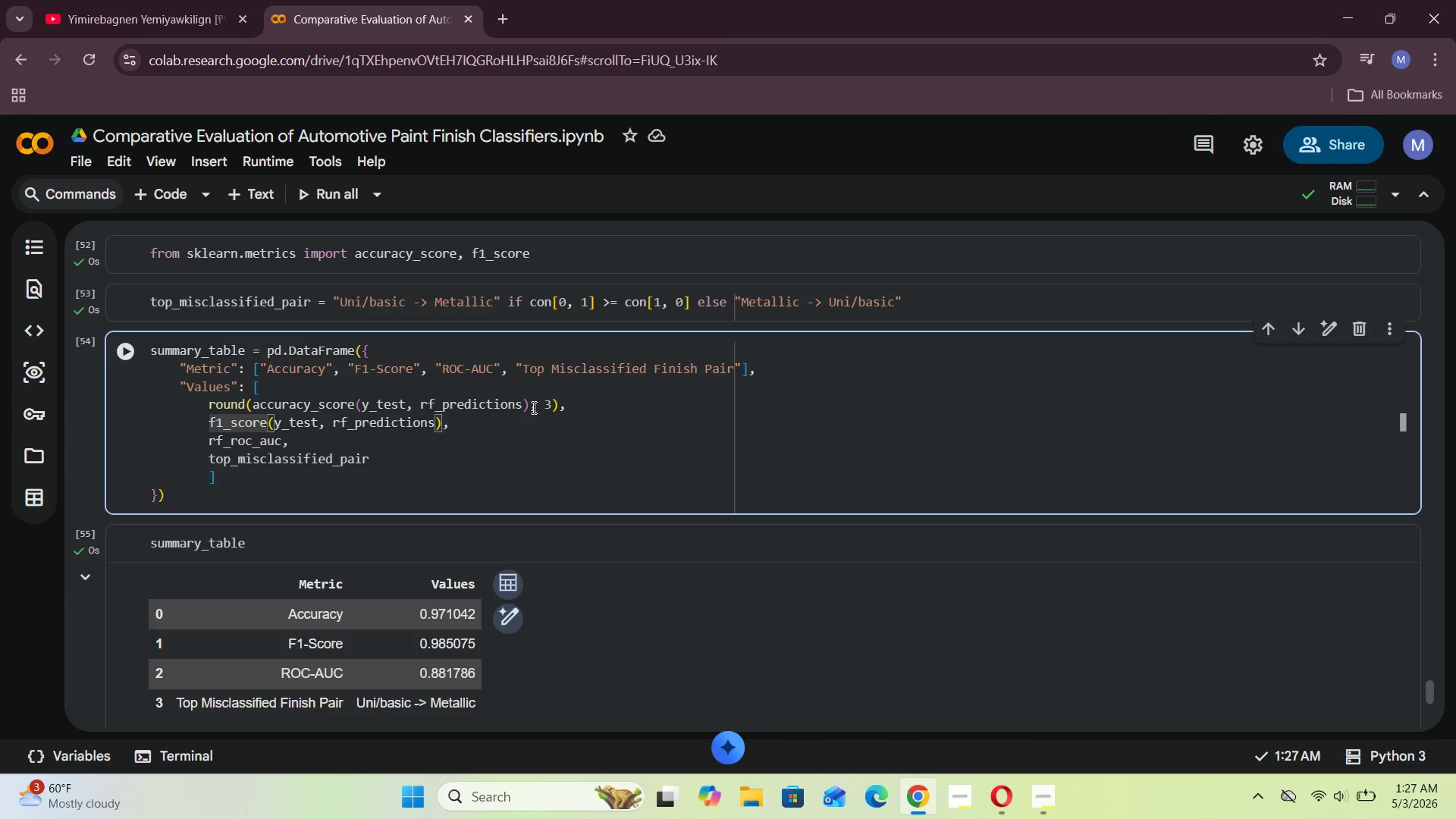 
type(()
key(Backspace)
type(round()
 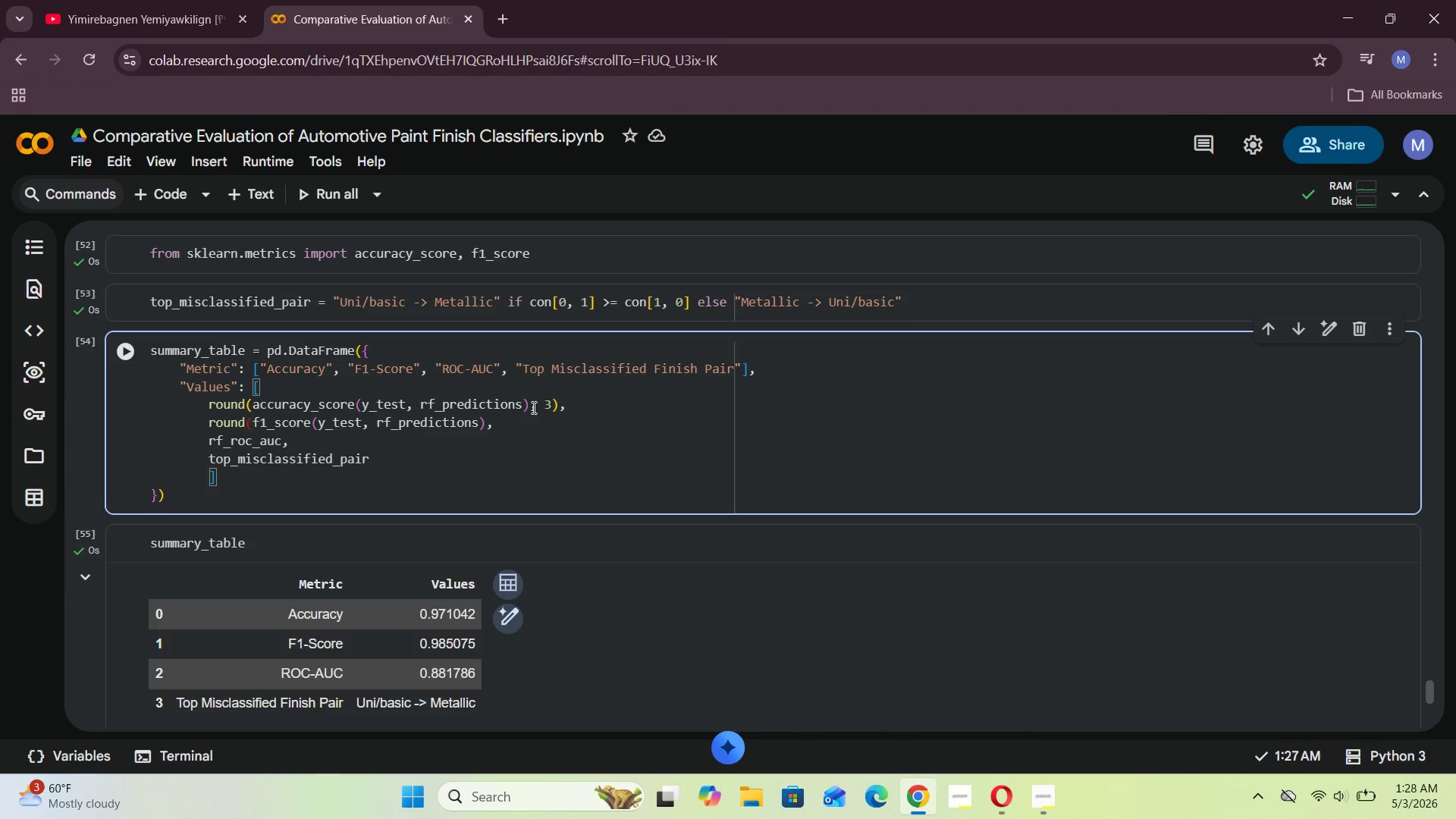 
hold_key(key=ArrowLeft, duration=0.73)
 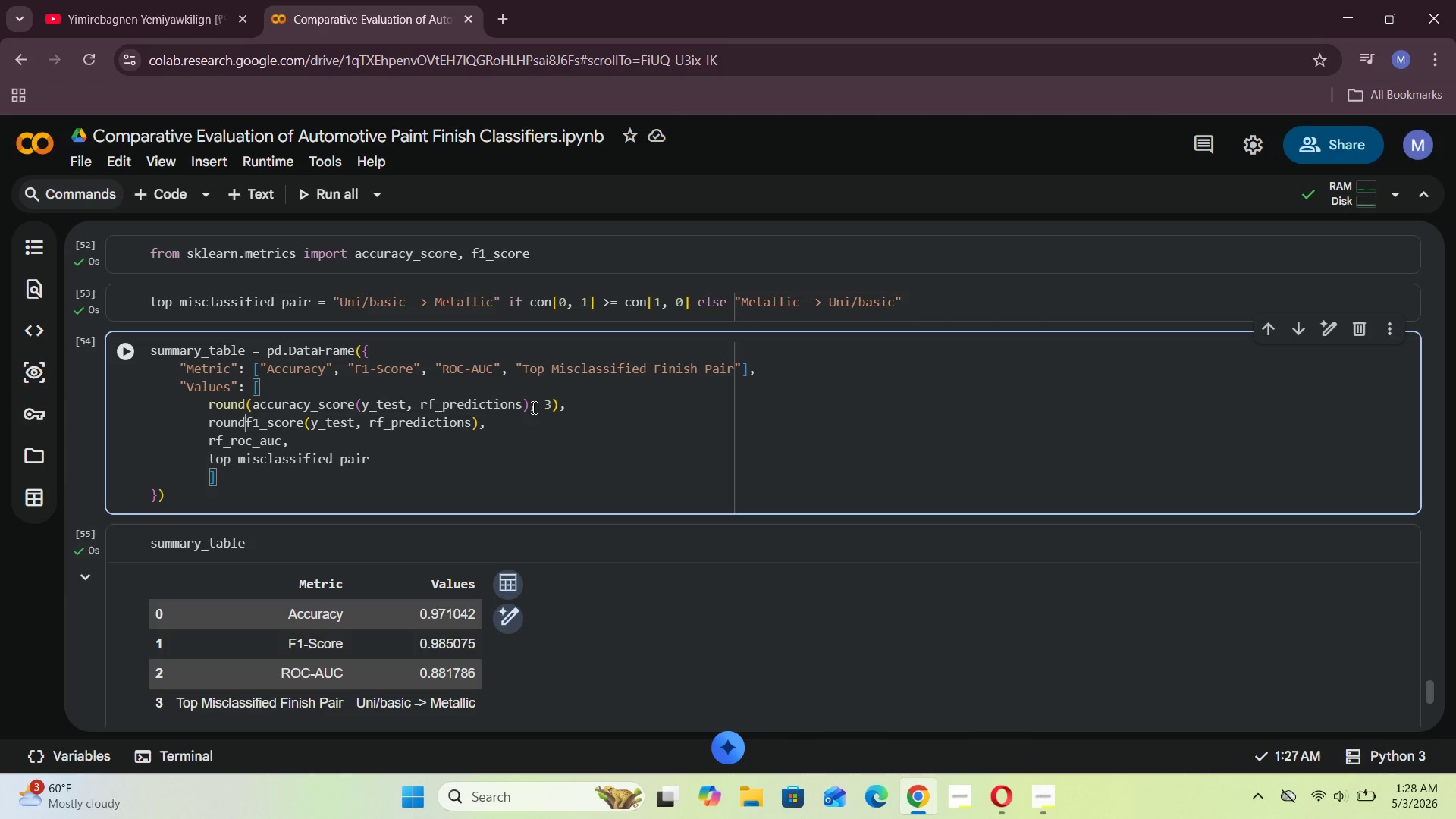 
hold_key(key=ArrowRight, duration=1.24)
 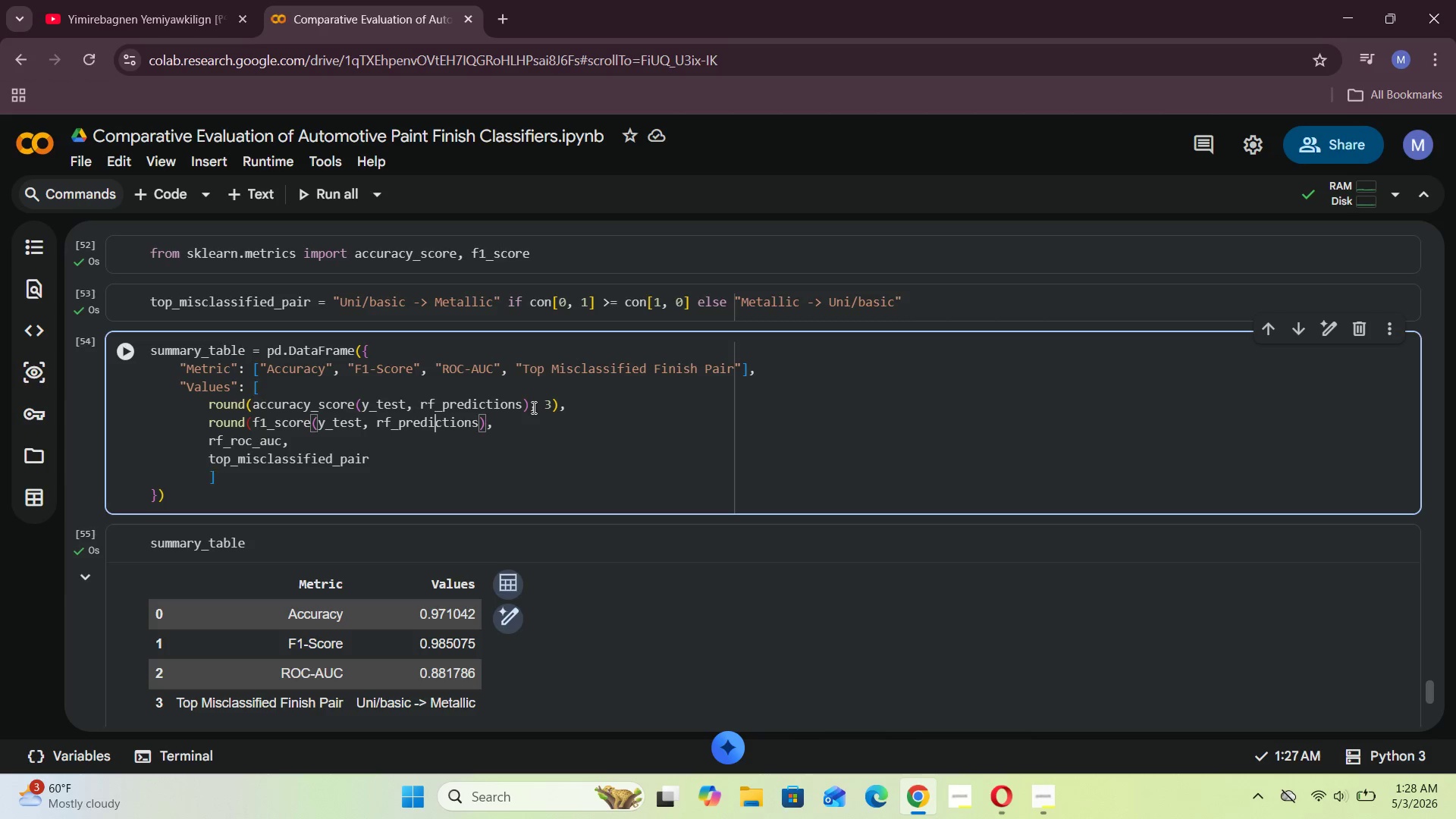 
key(ArrowRight)
 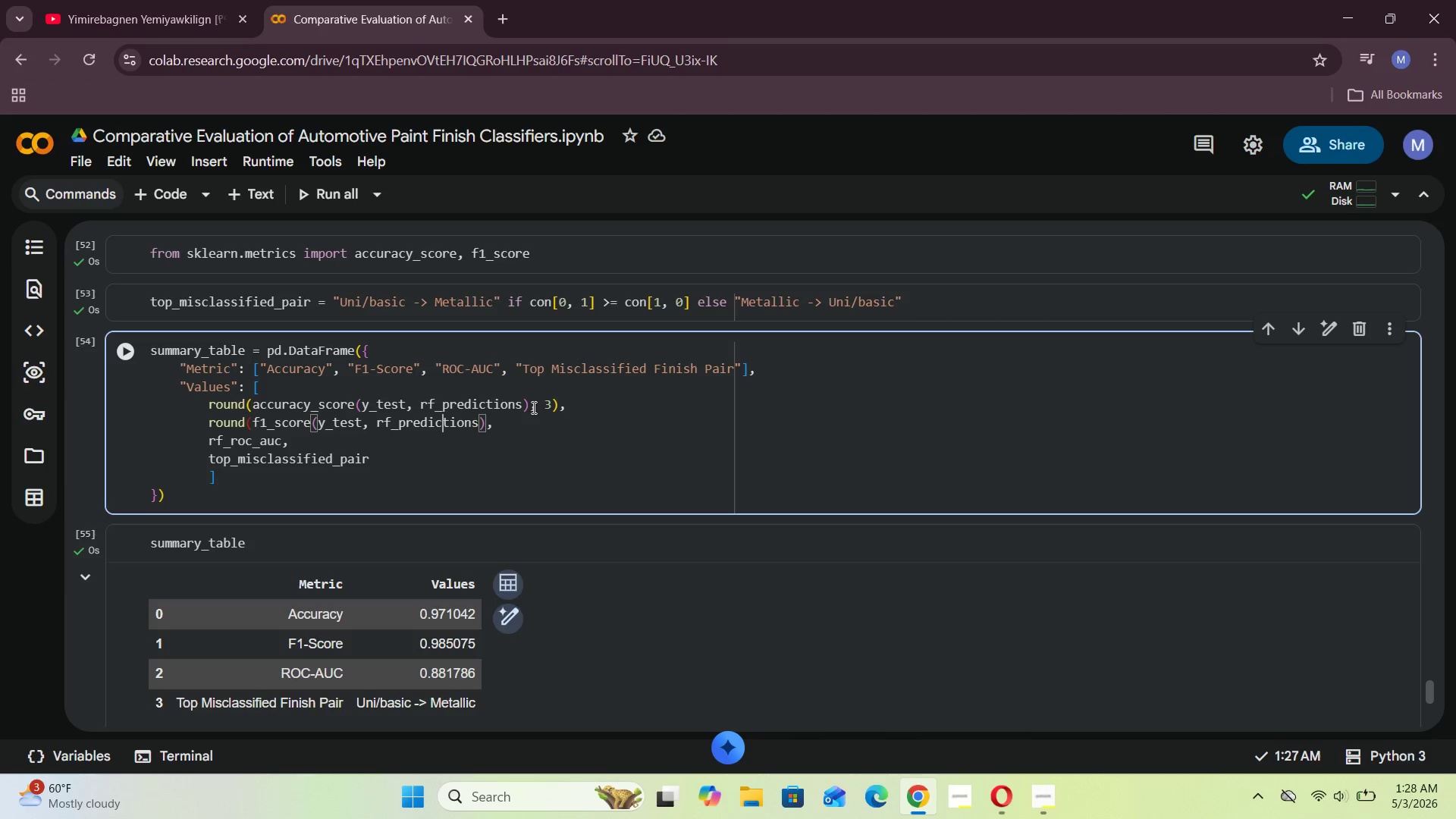 
key(ArrowRight)
 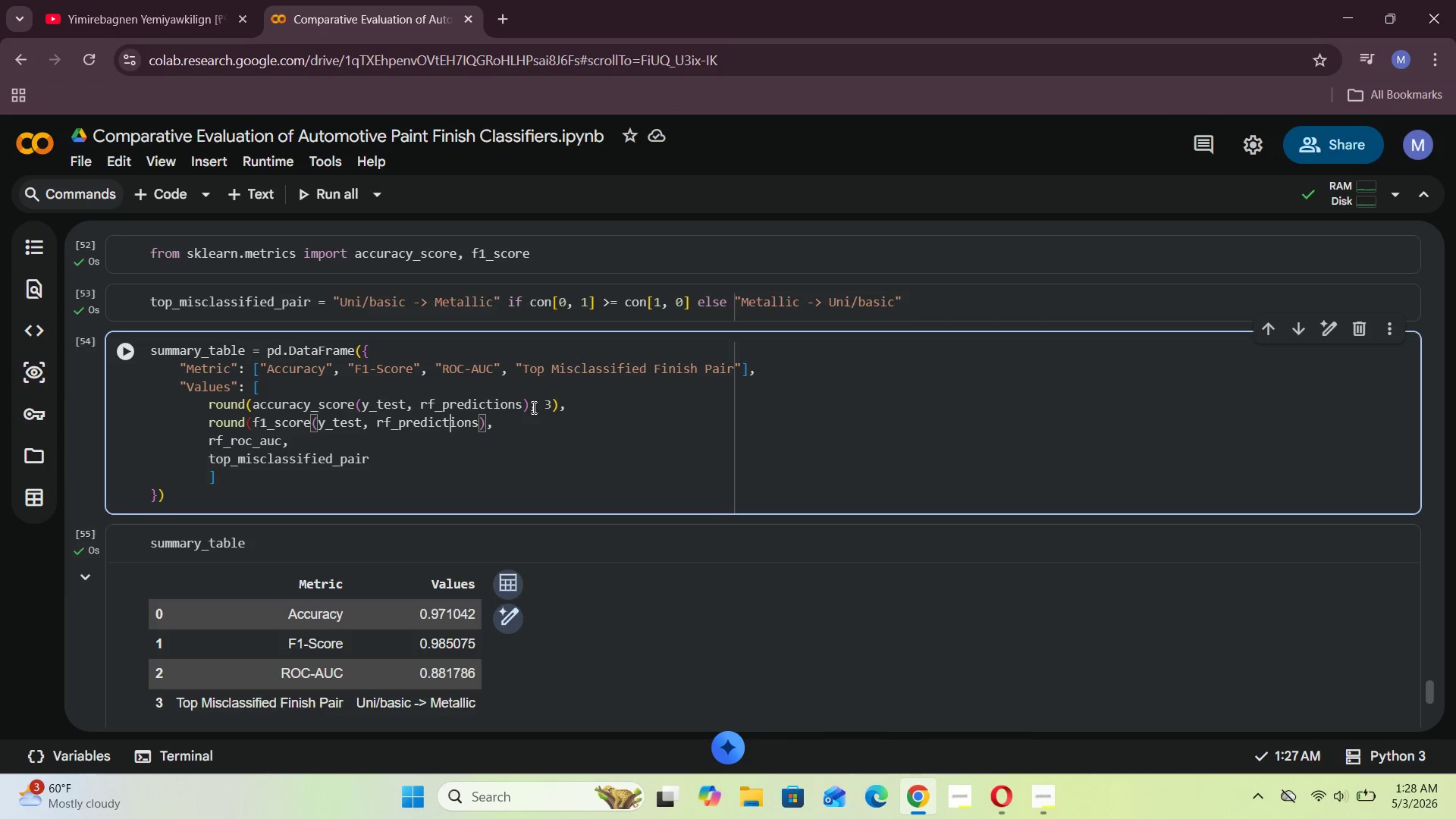 
key(ArrowRight)
 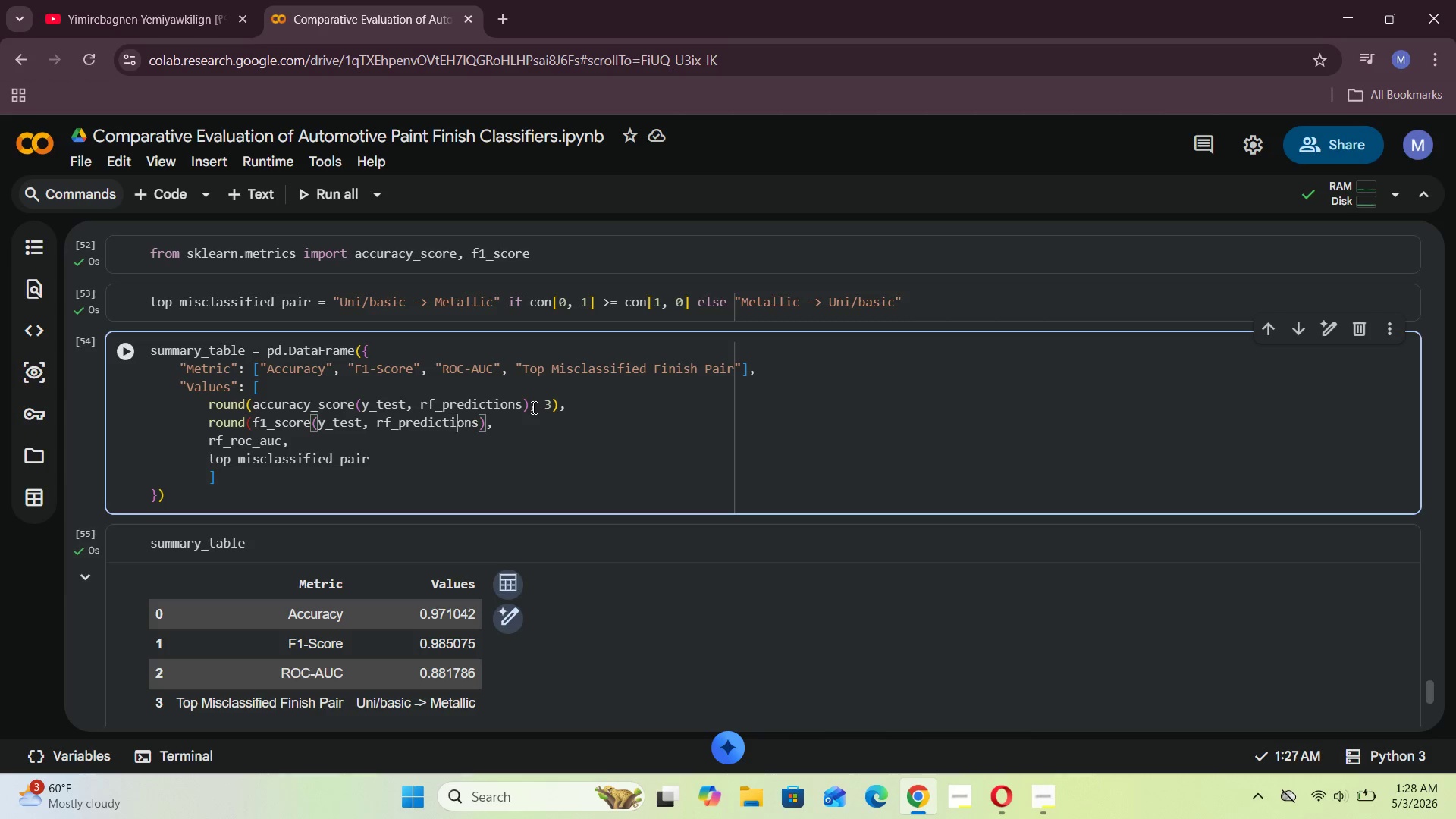 
key(ArrowRight)
 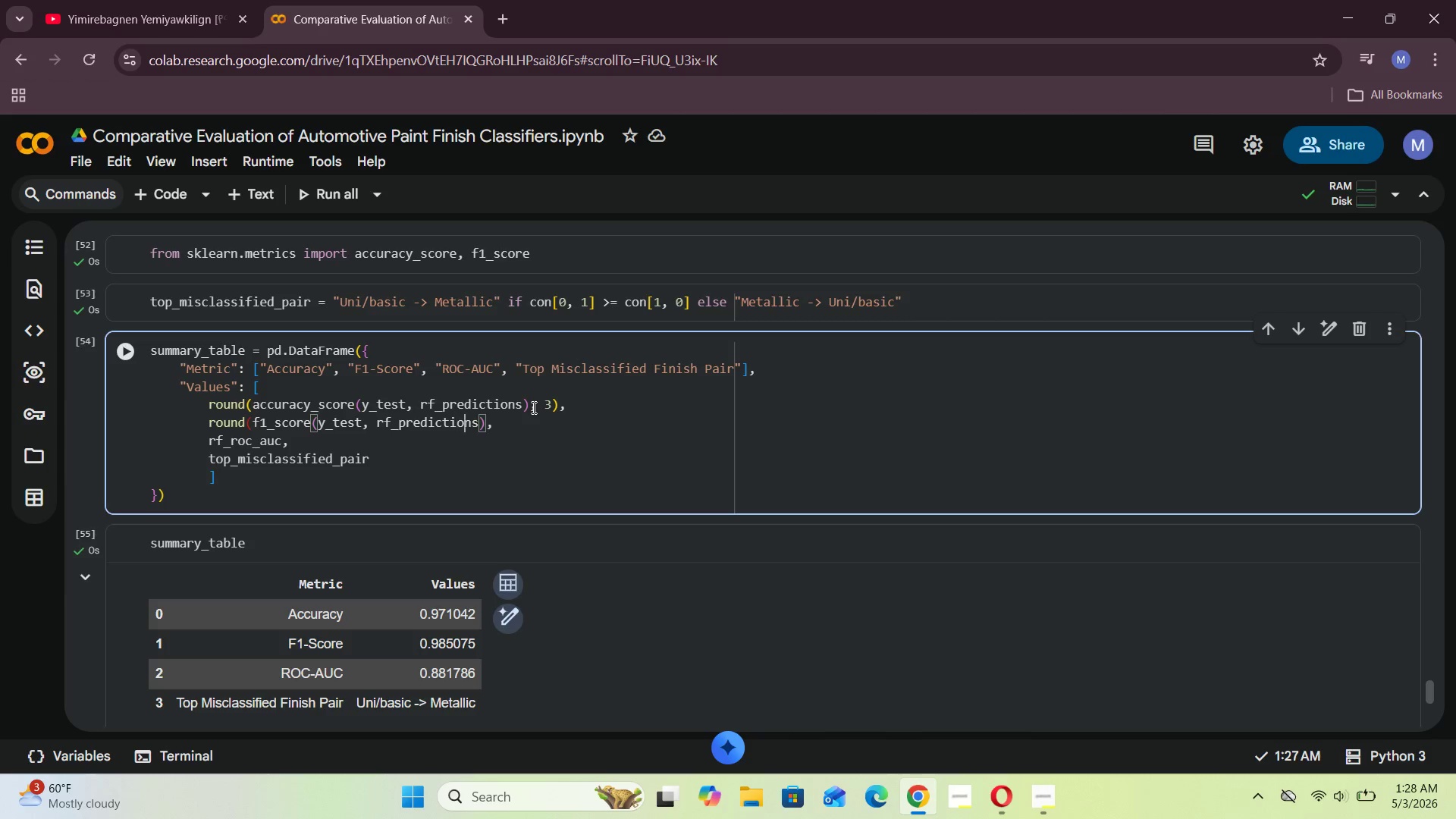 
key(ArrowRight)
 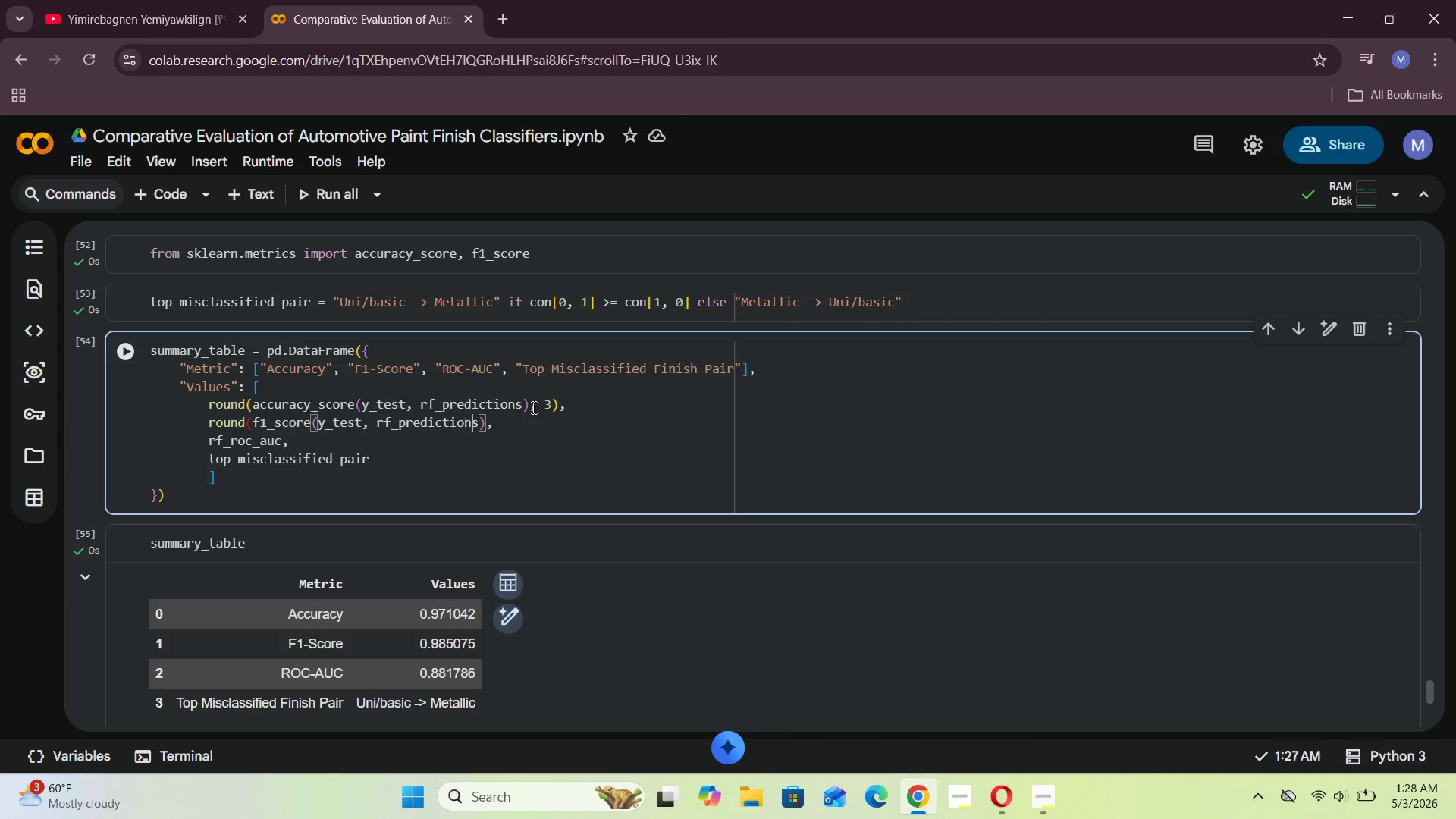 
key(ArrowRight)
 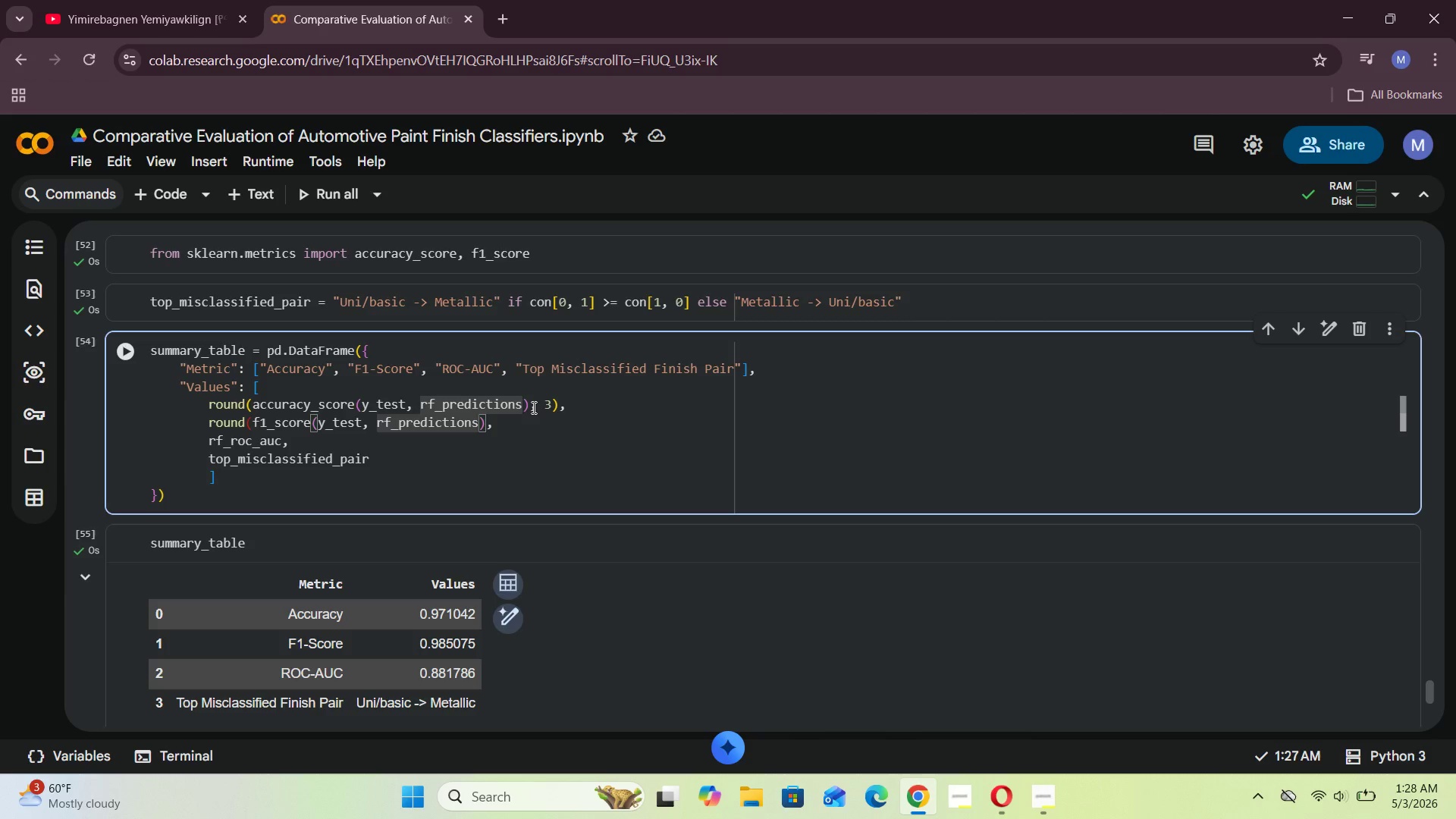 
key(ArrowRight)
 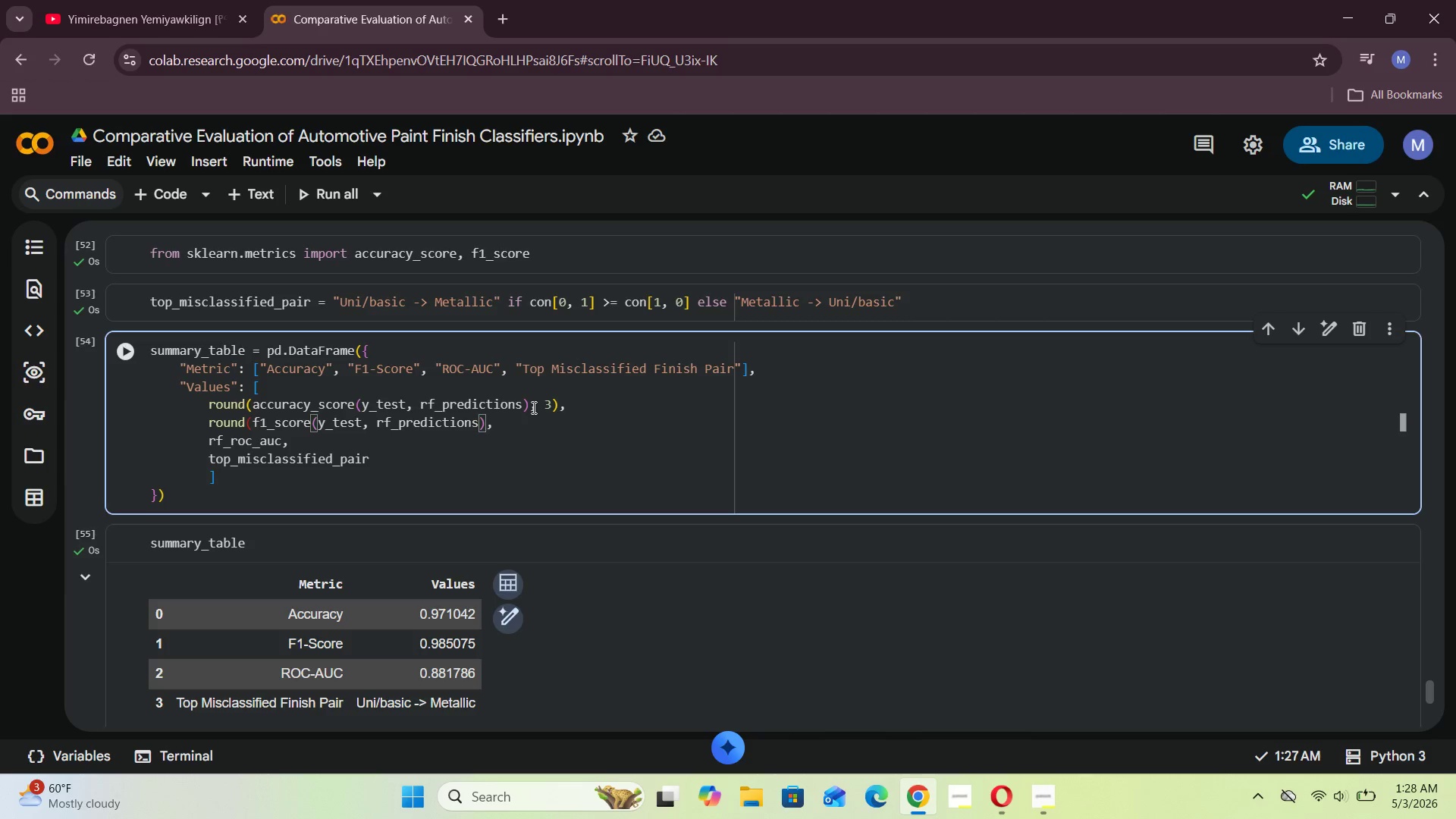 
type(, 3))
 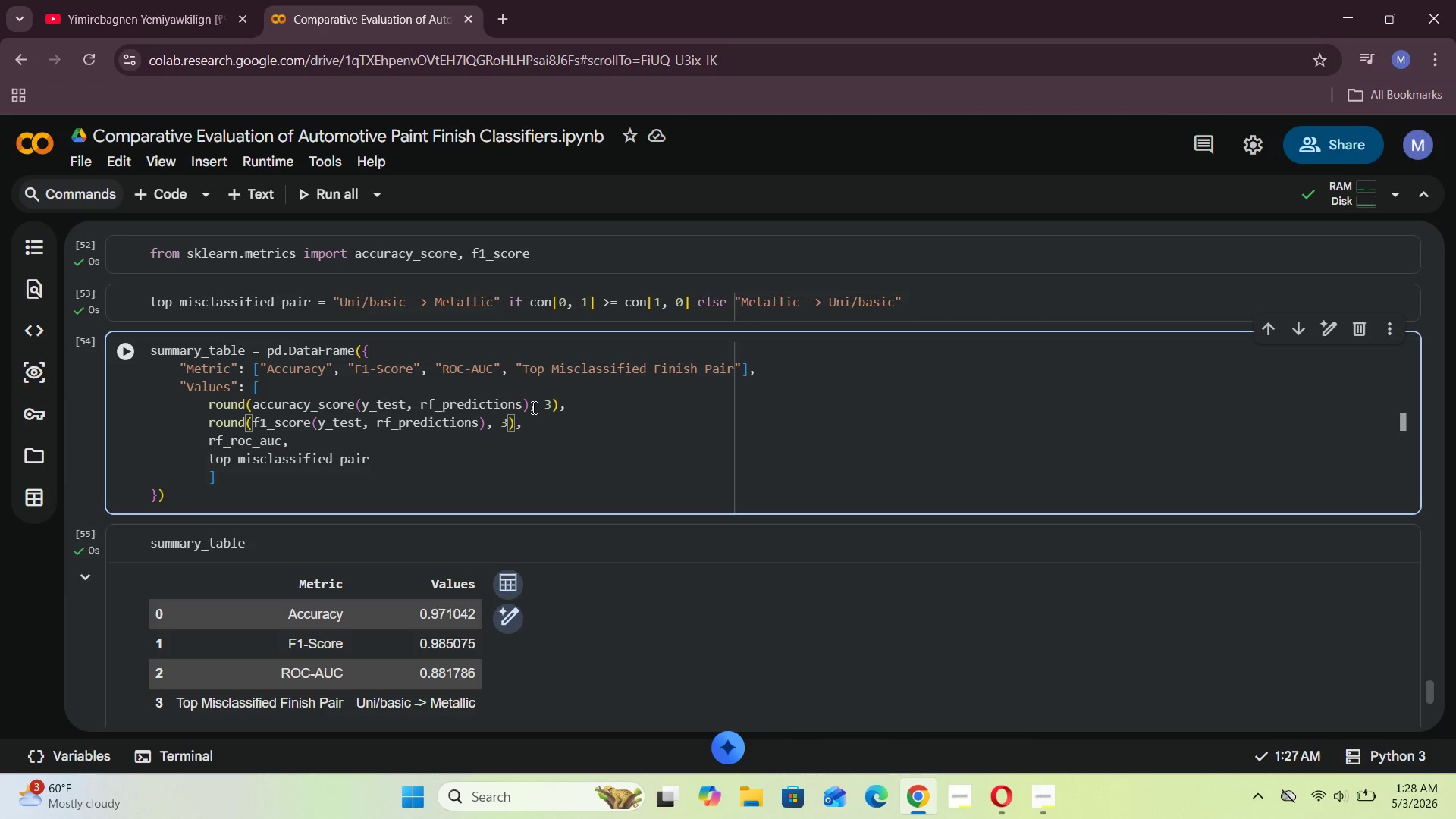 
hold_key(key=ArrowLeft, duration=1.5)
 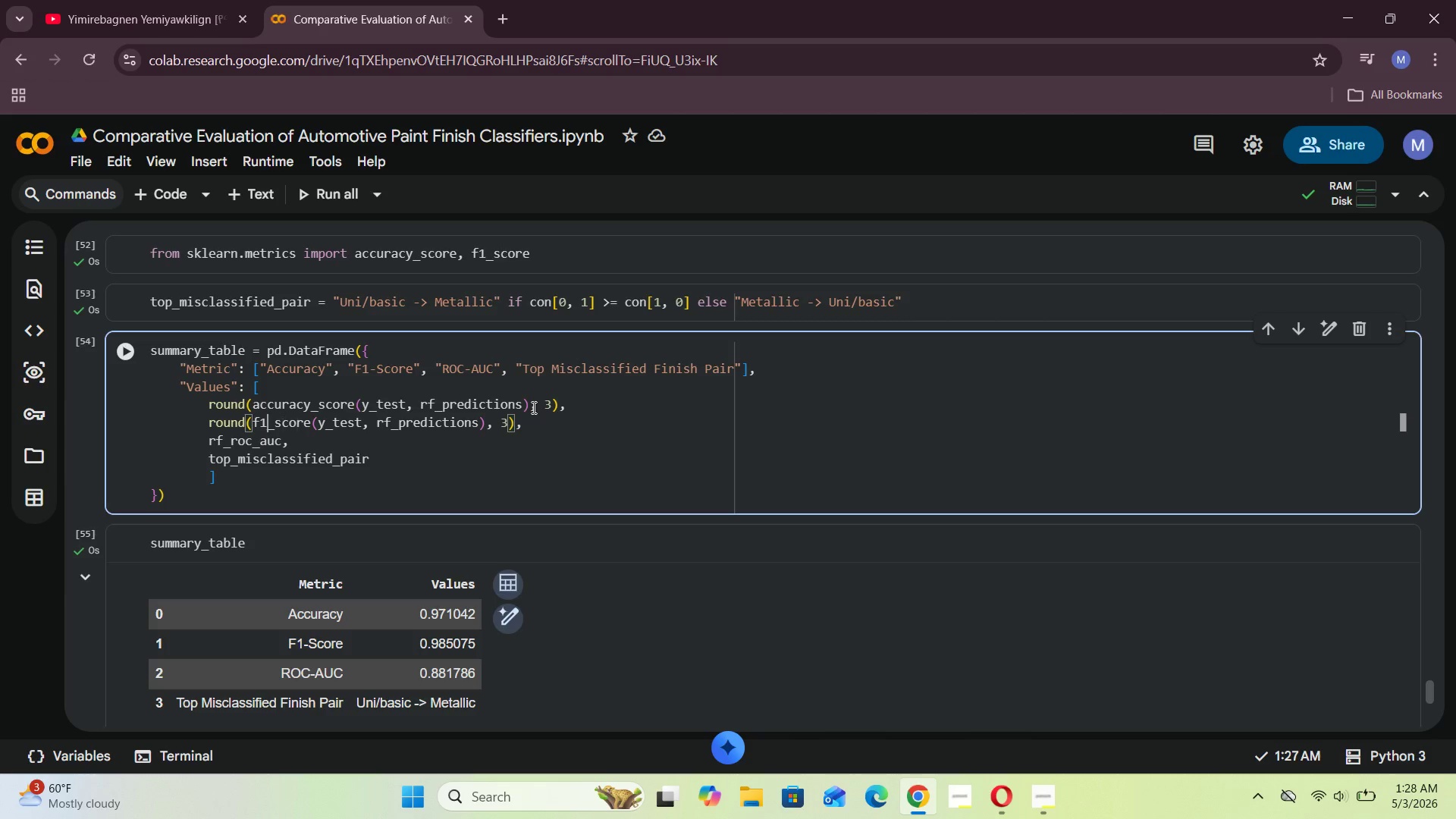 
key(ArrowLeft)
 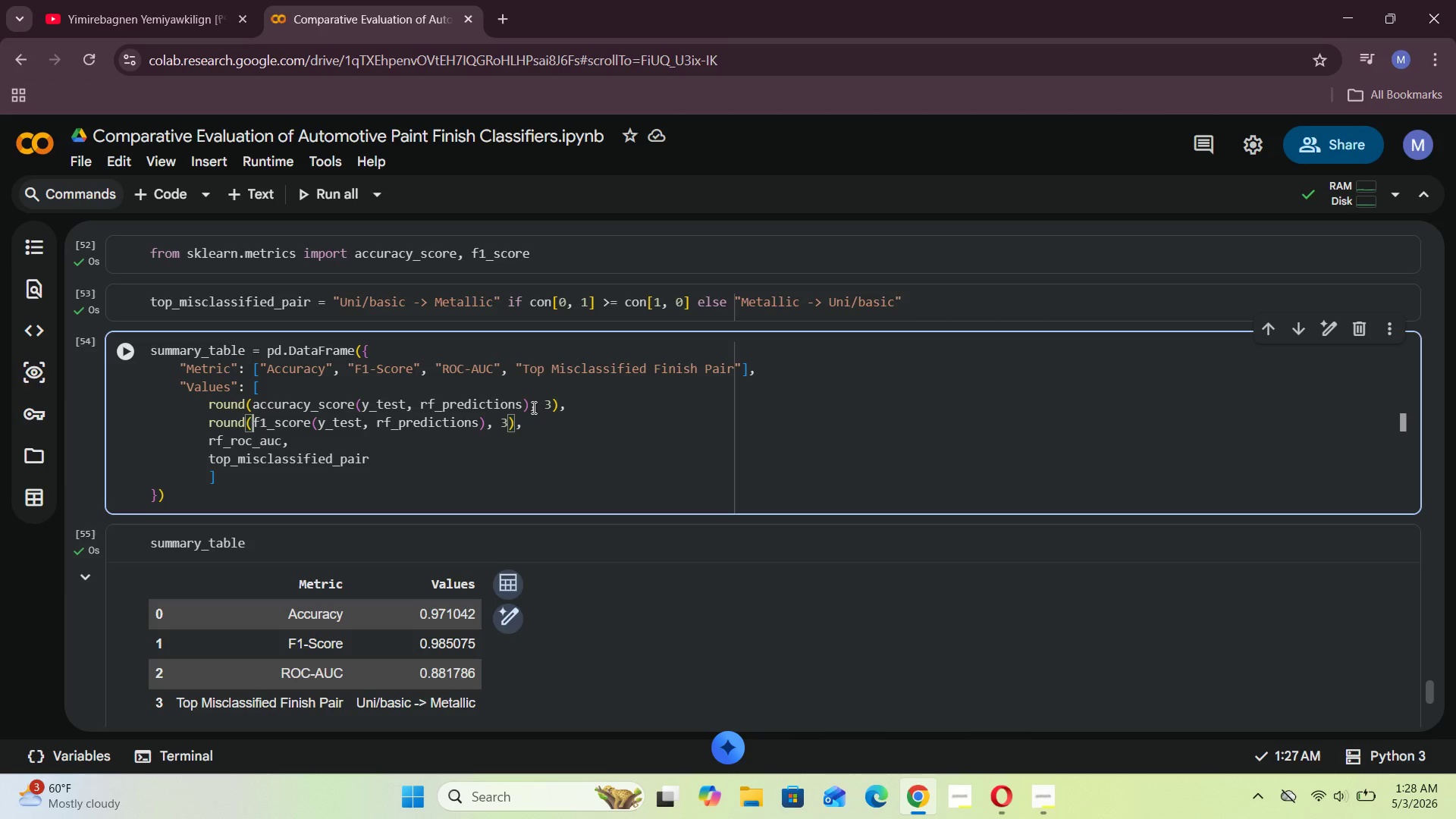 
key(ArrowLeft)
 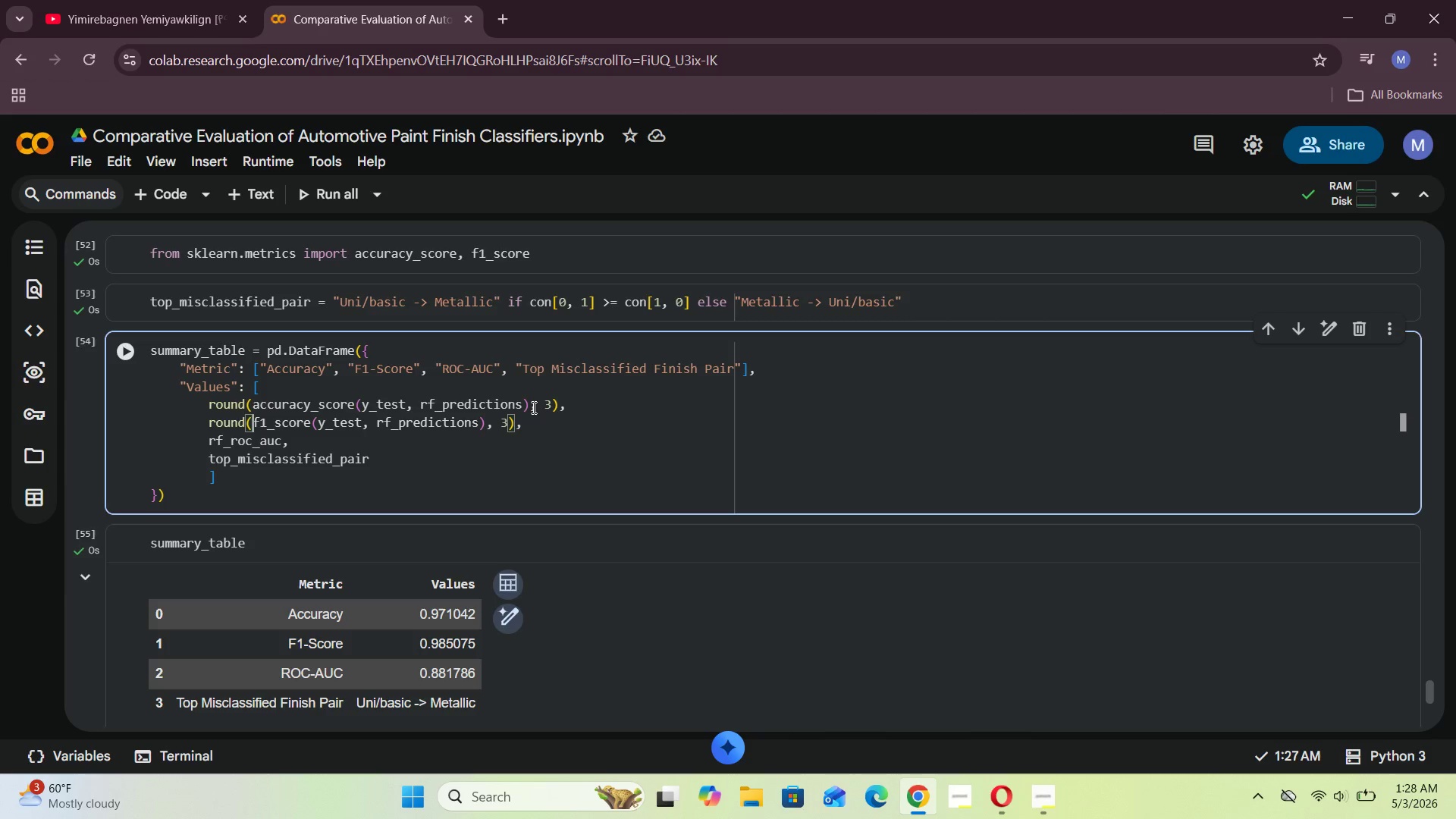 
key(ArrowLeft)
 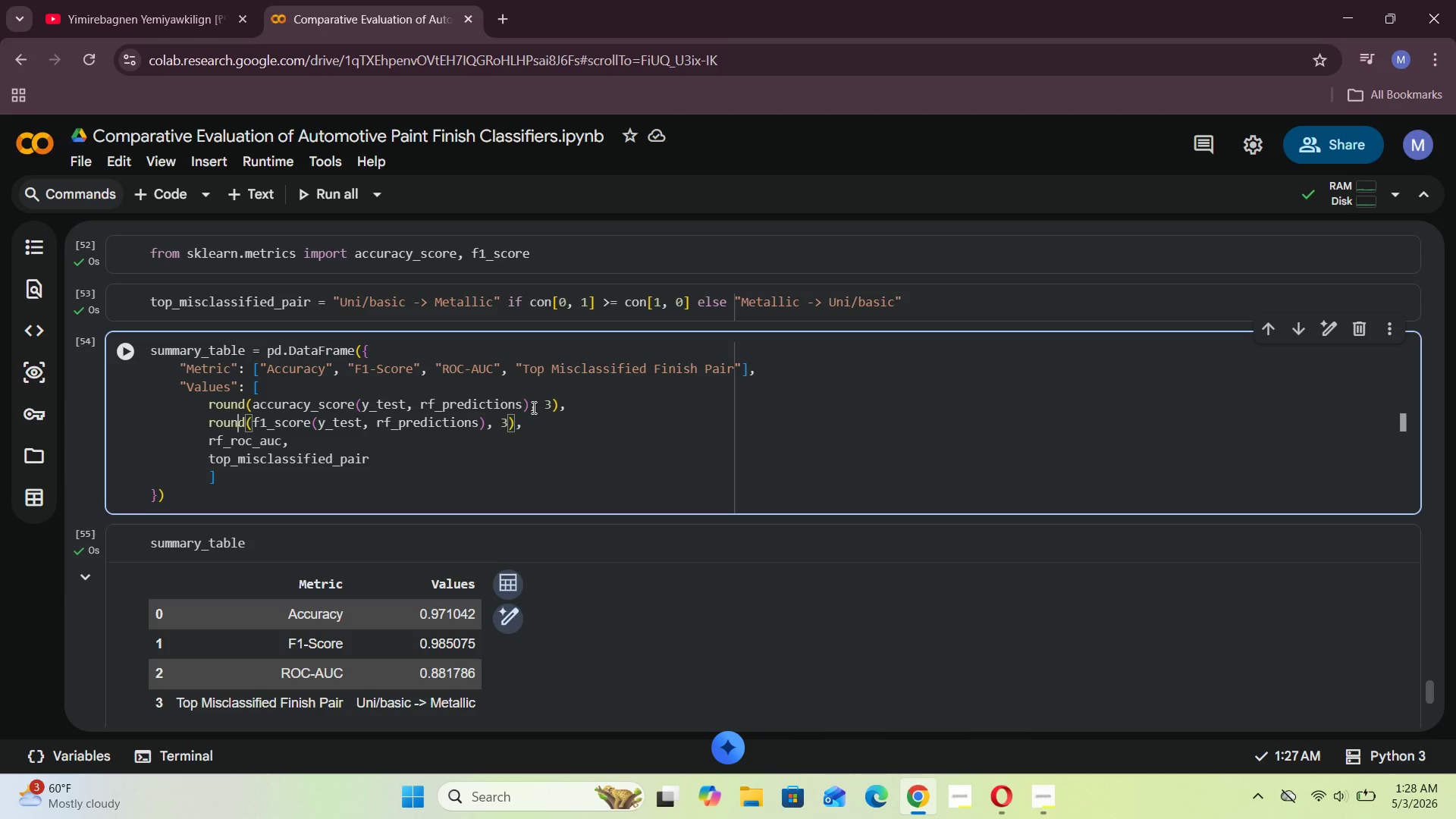 
key(ArrowLeft)
 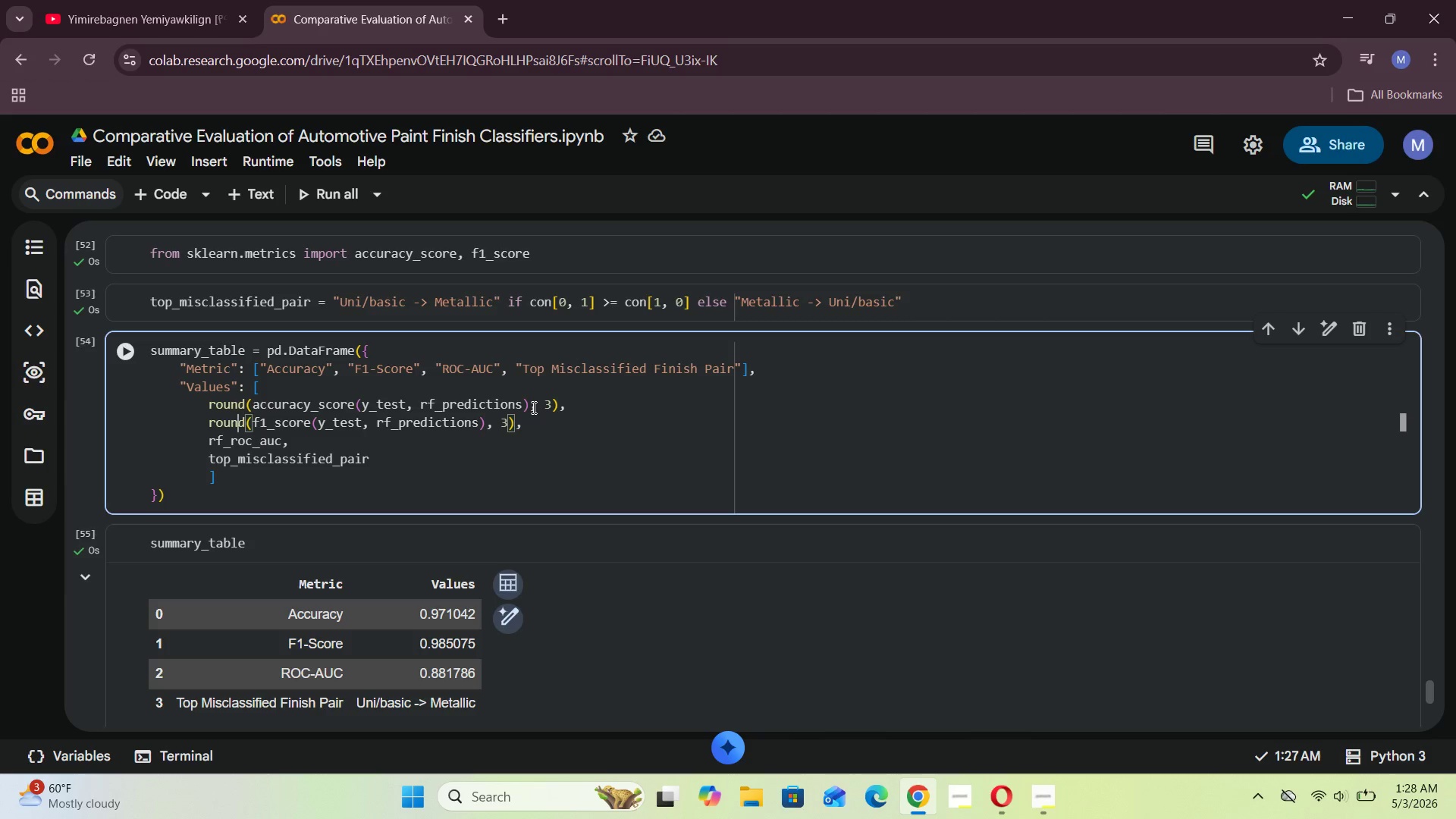 
key(ArrowLeft)
 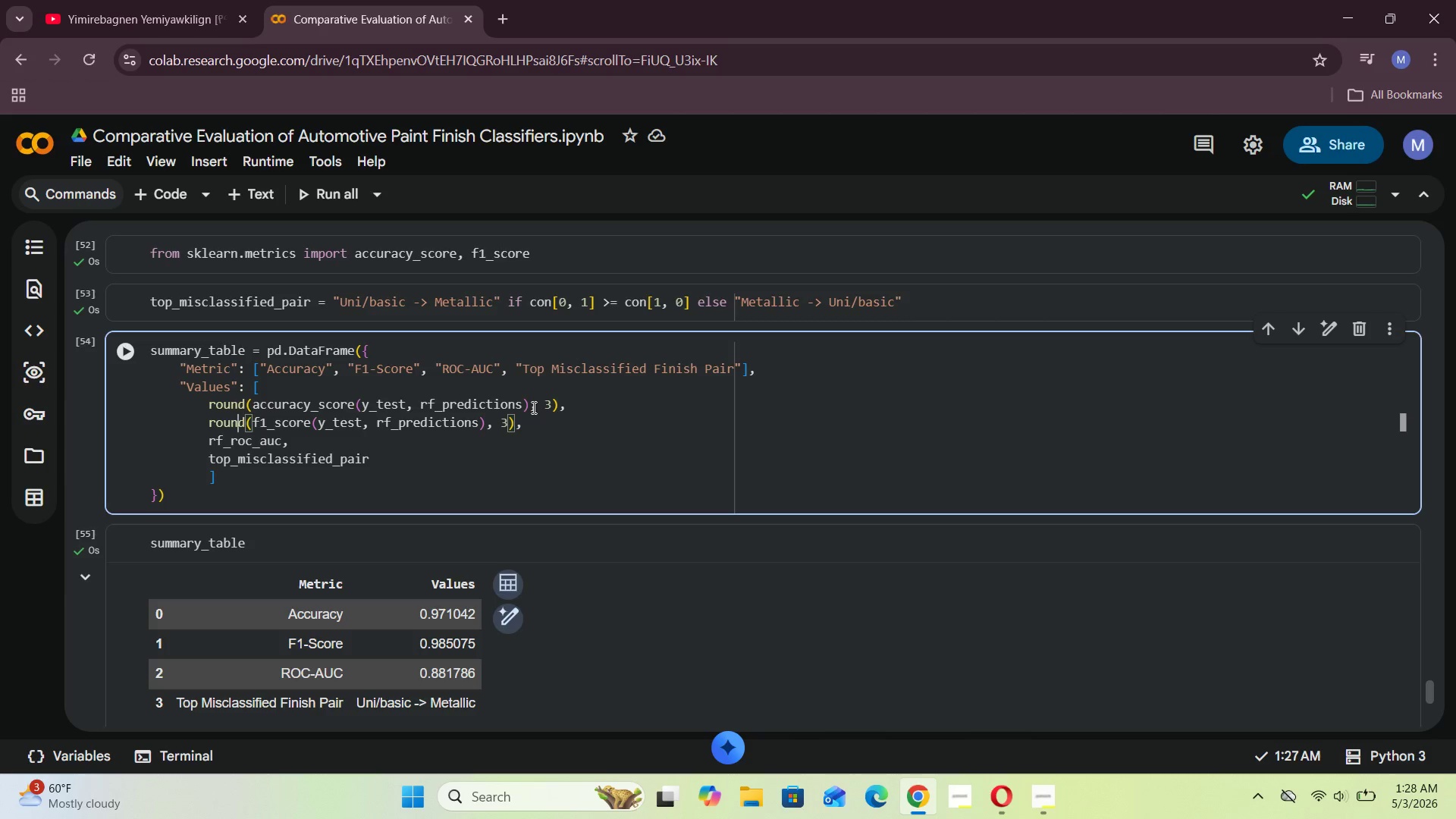 
key(ArrowLeft)
 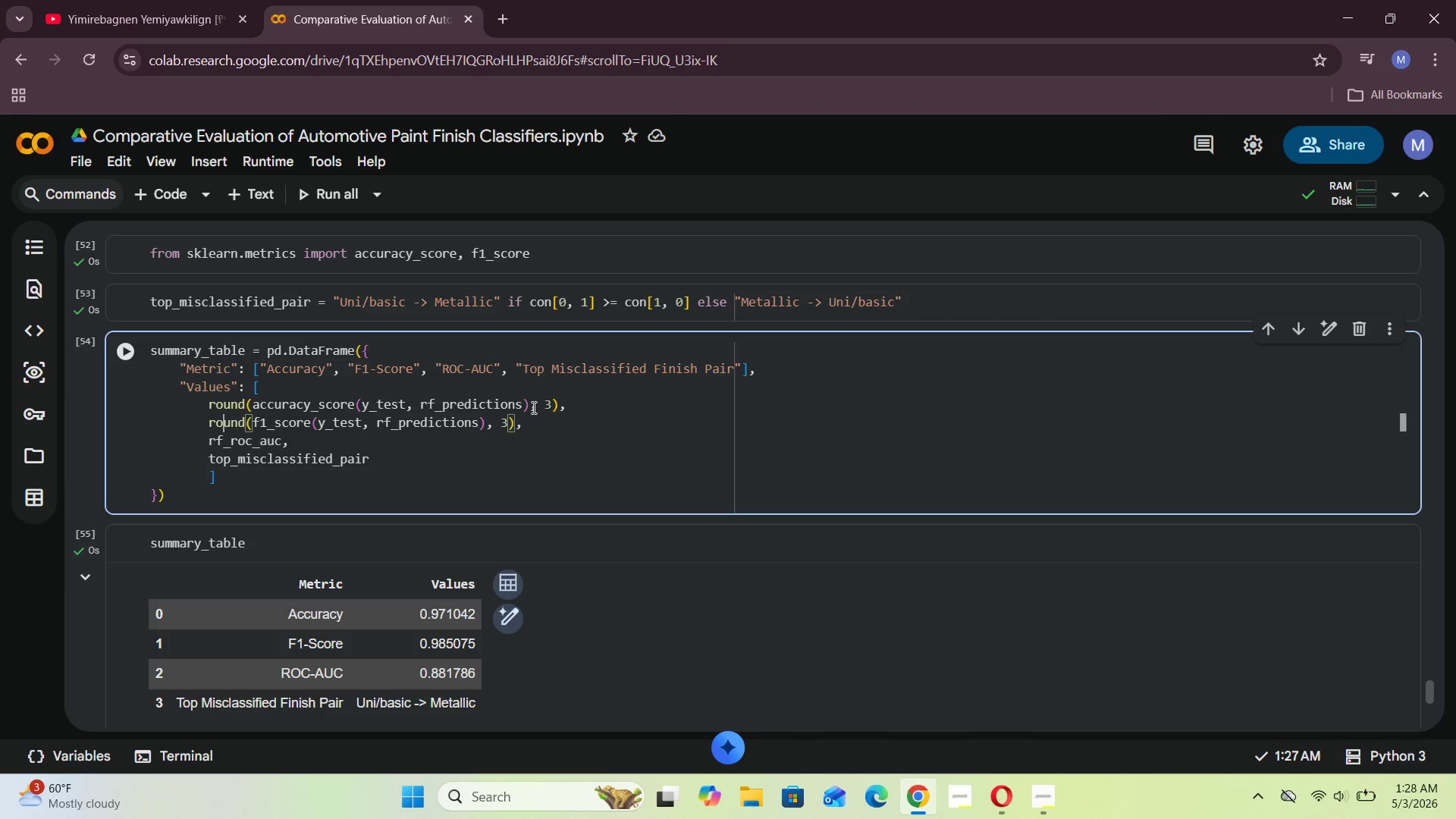 
key(ArrowLeft)
 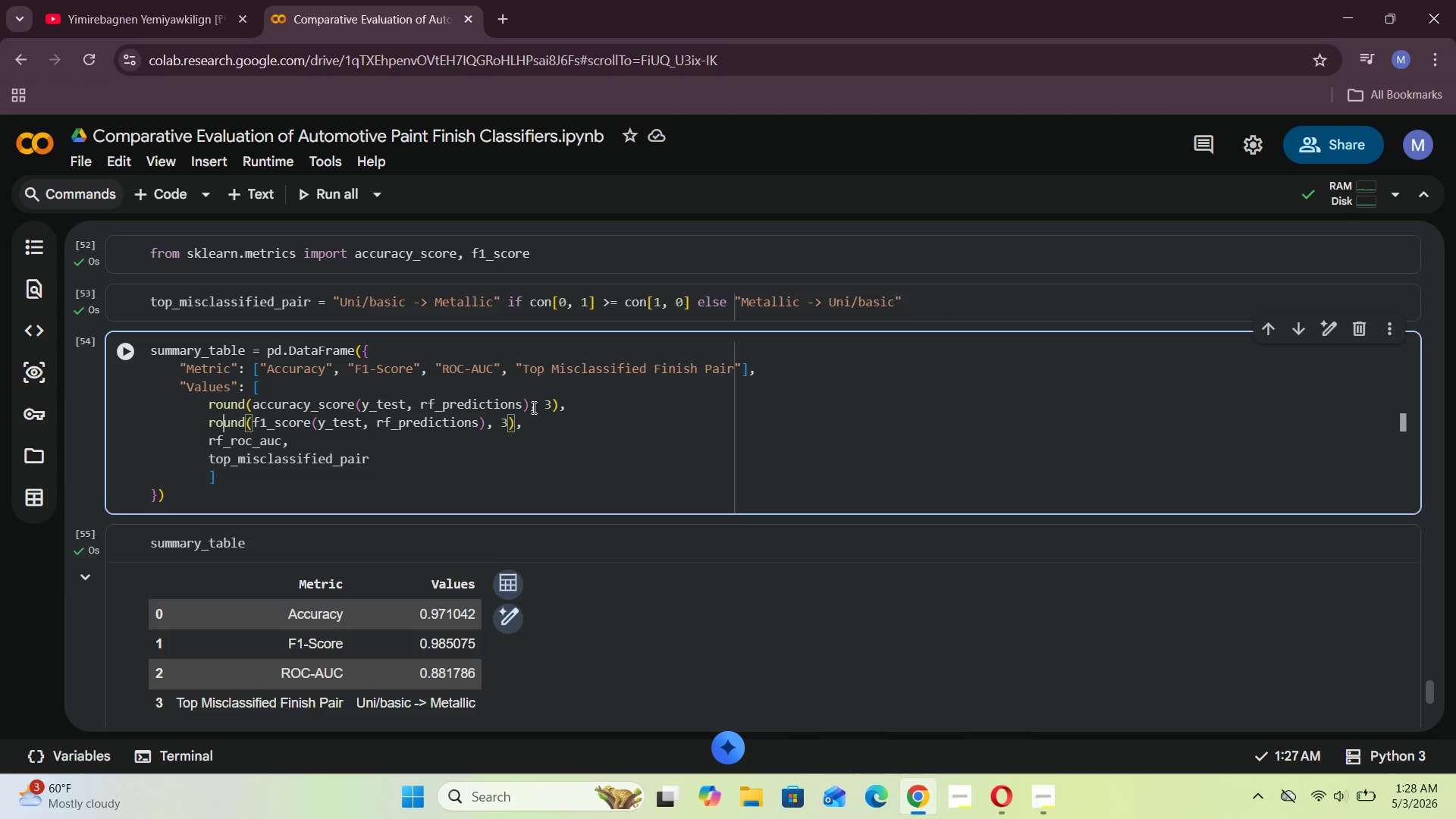 
key(ArrowLeft)
 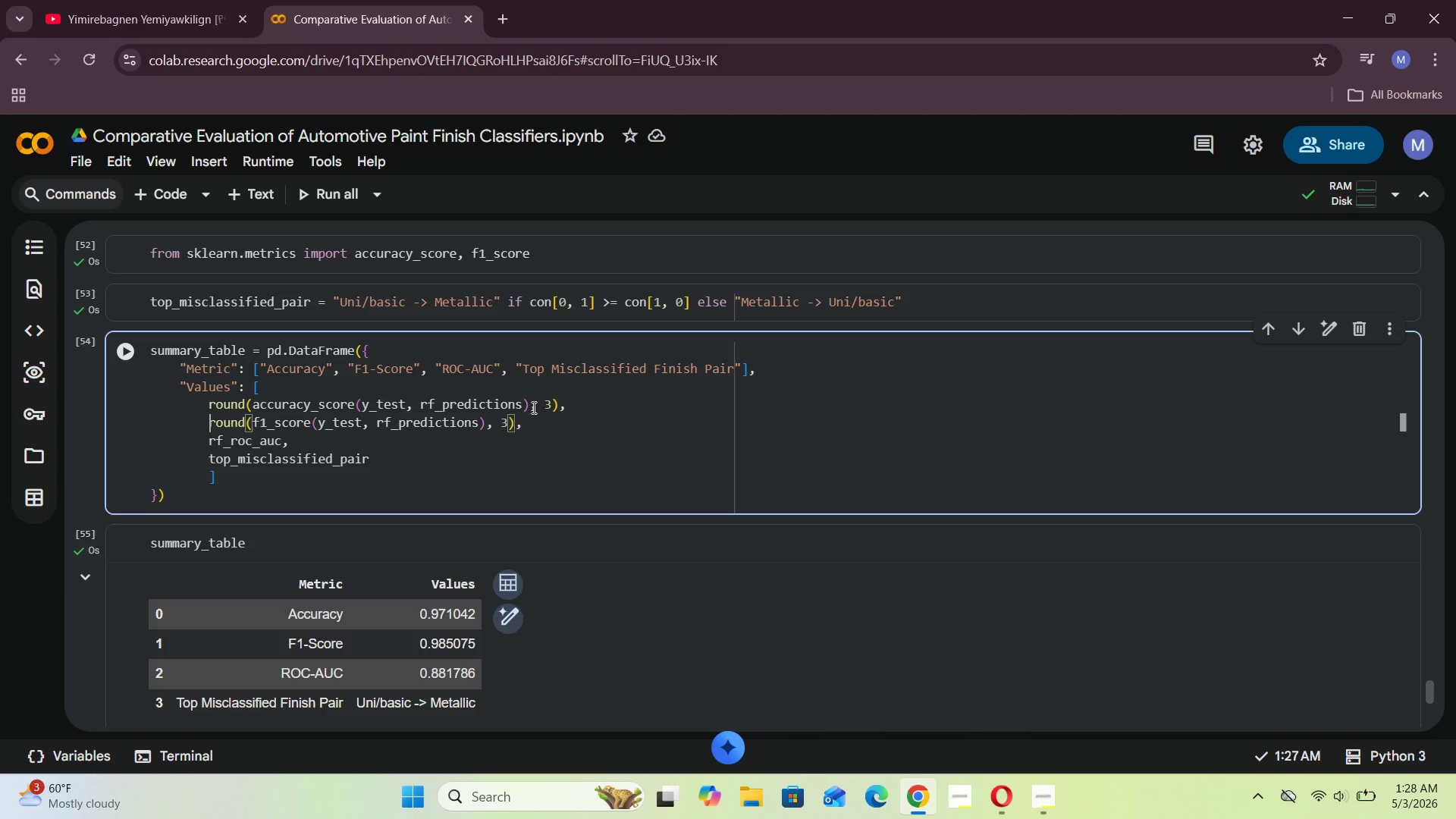 
key(ArrowLeft)
 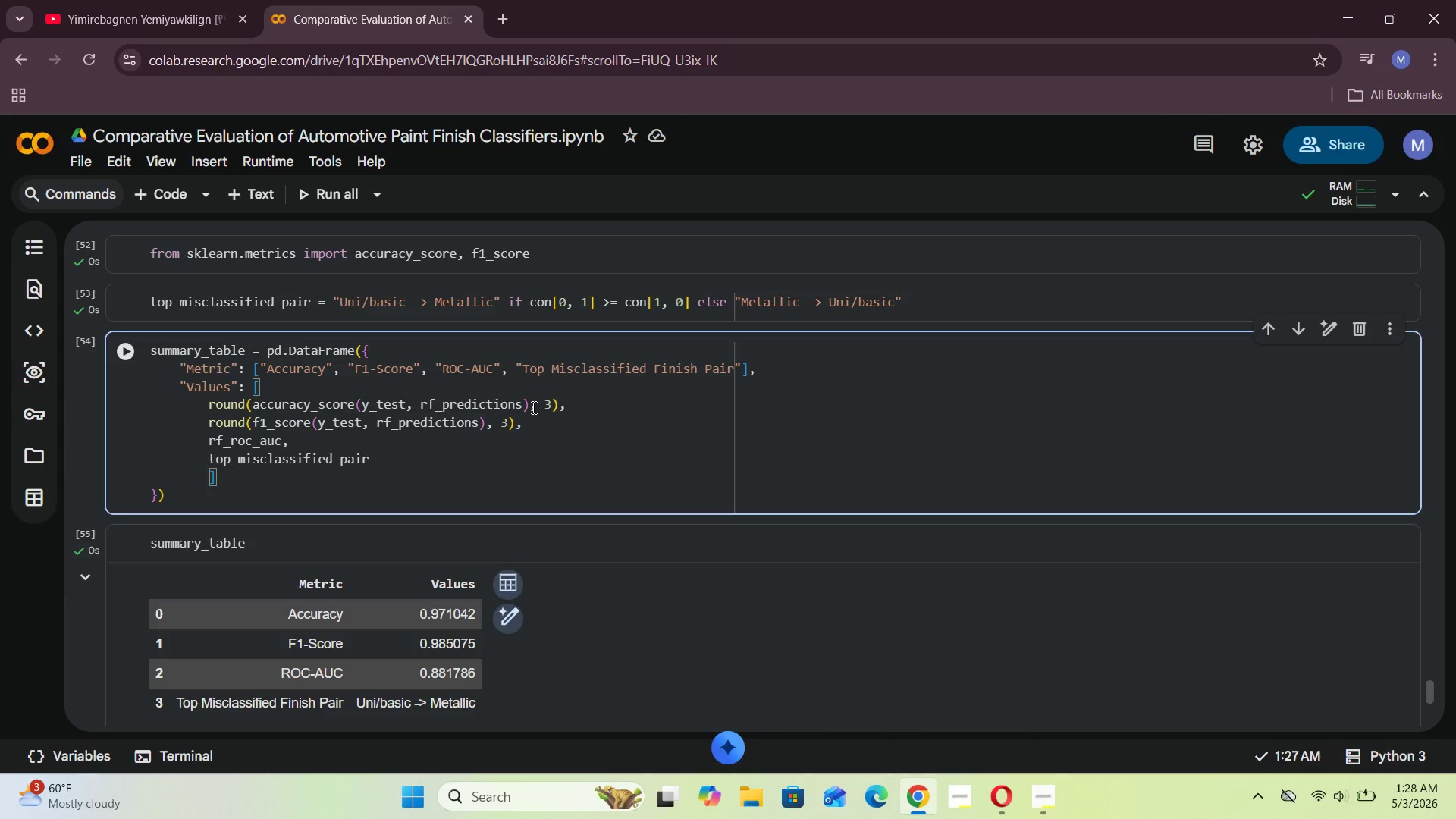 
key(ArrowDown)
 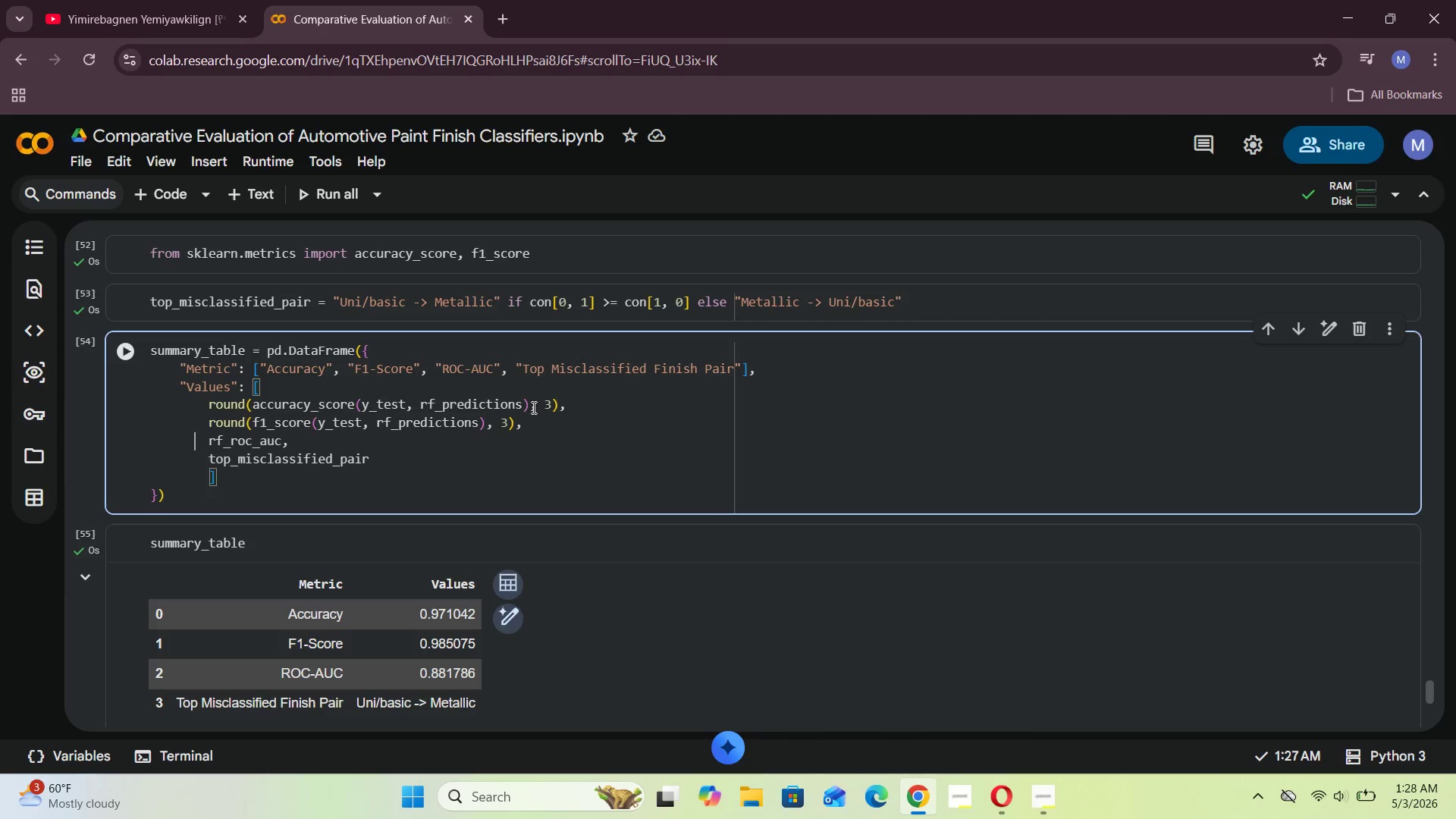 
key(ArrowRight)
 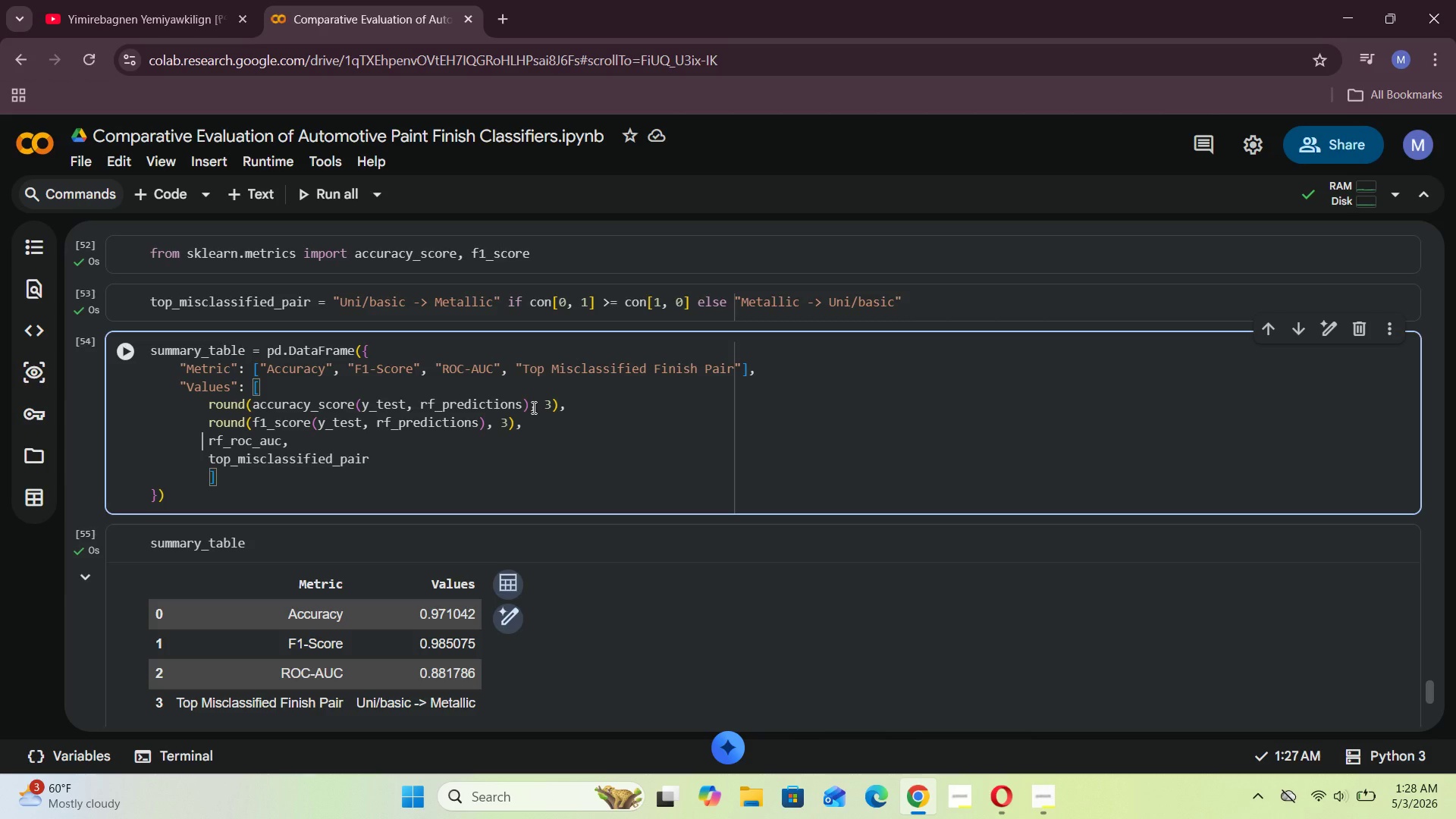 
key(ArrowRight)
 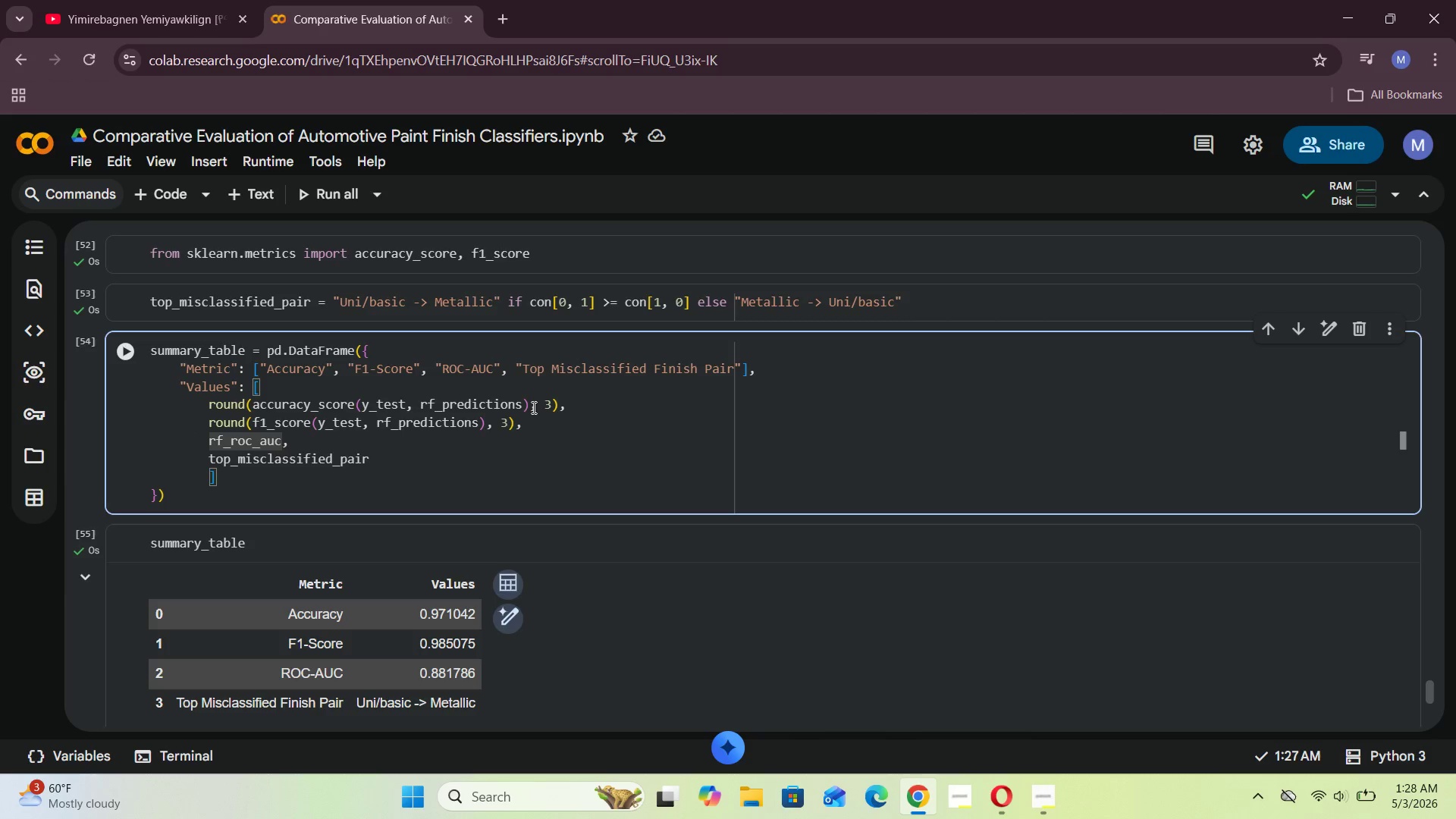 
type(round(, 3))
 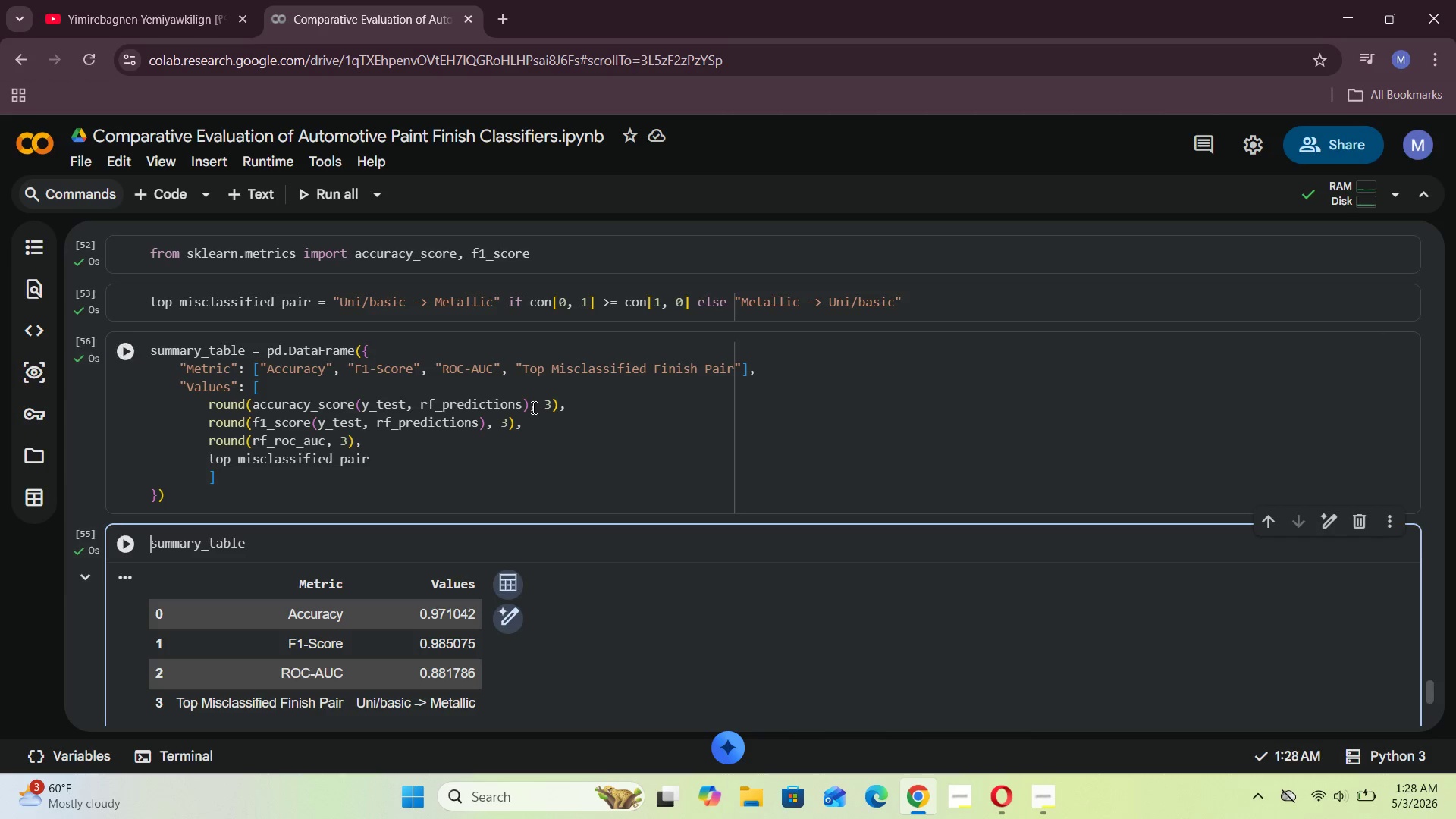 
 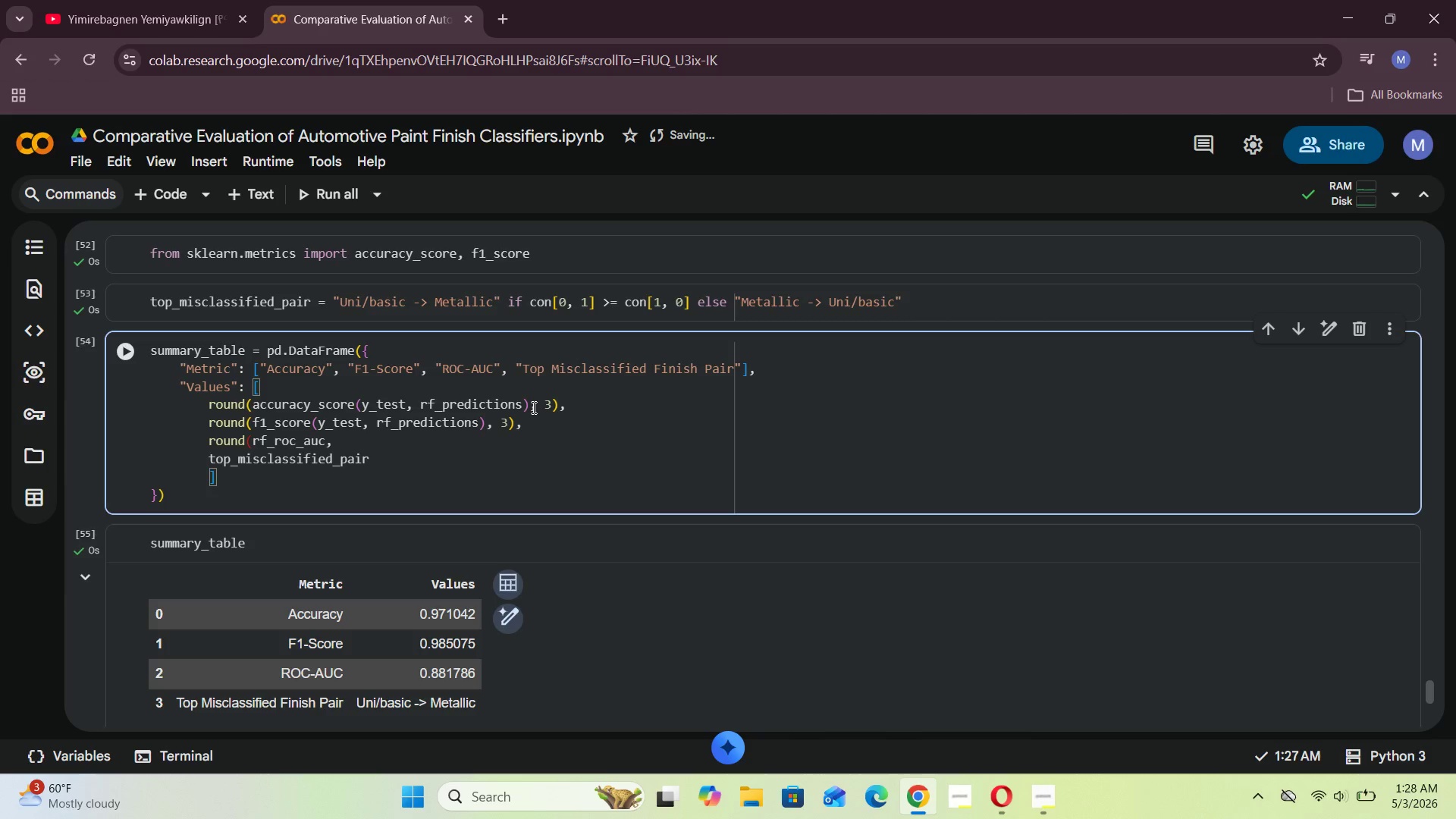 
hold_key(key=ArrowRight, duration=0.77)
 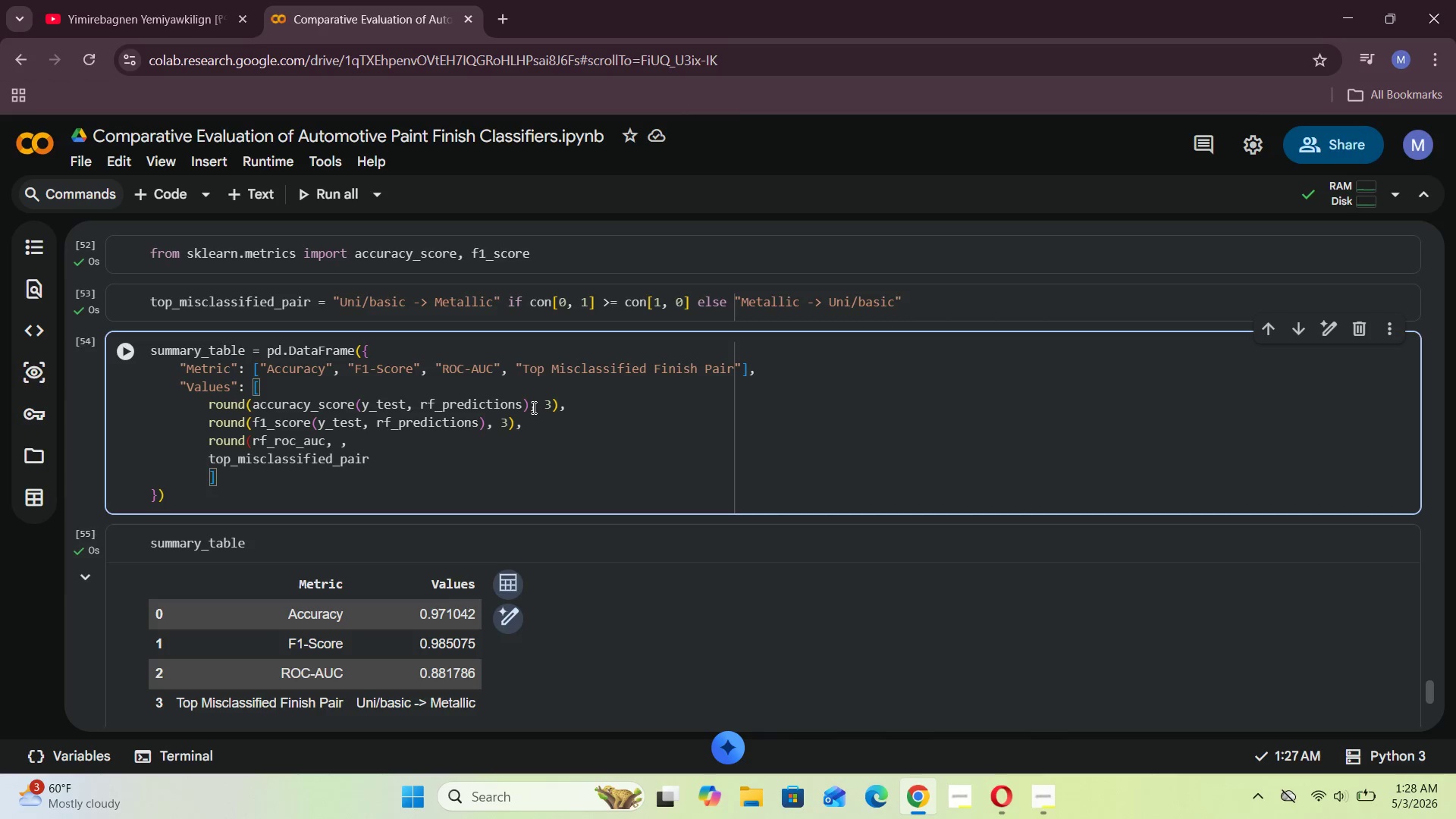 
key(Shift+Enter)
 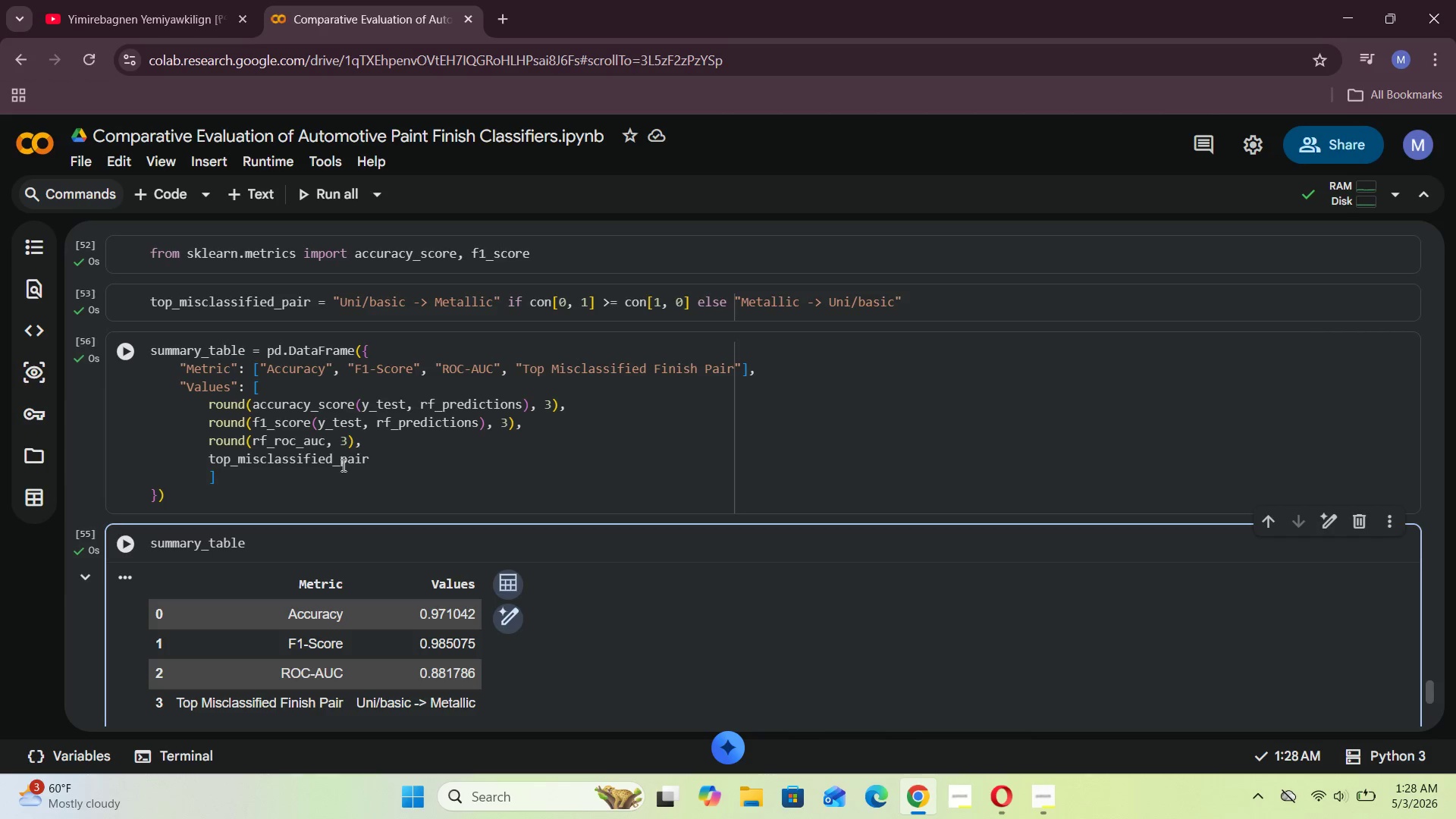 
left_click([115, 544])
 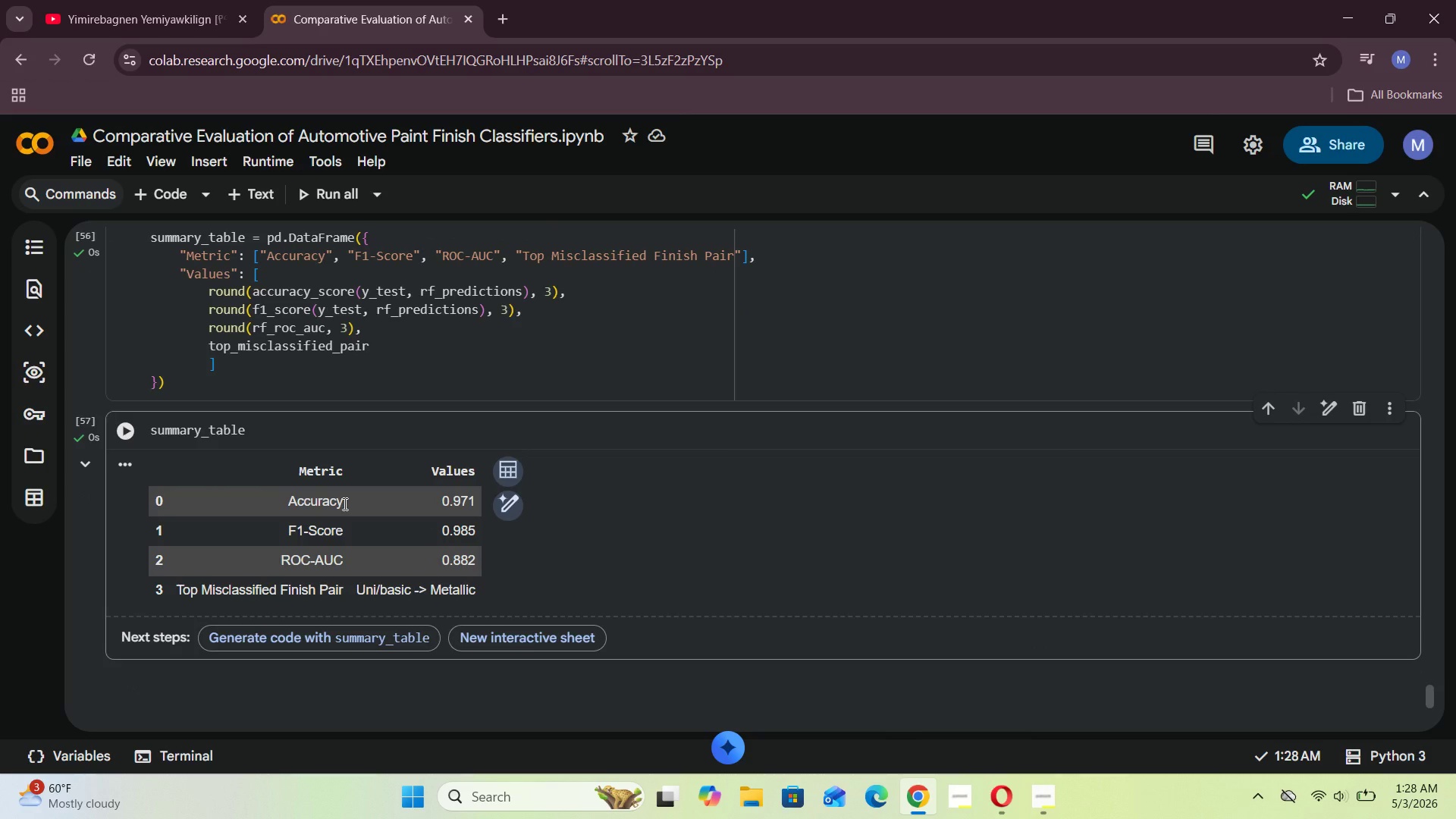 
wait(5.19)
 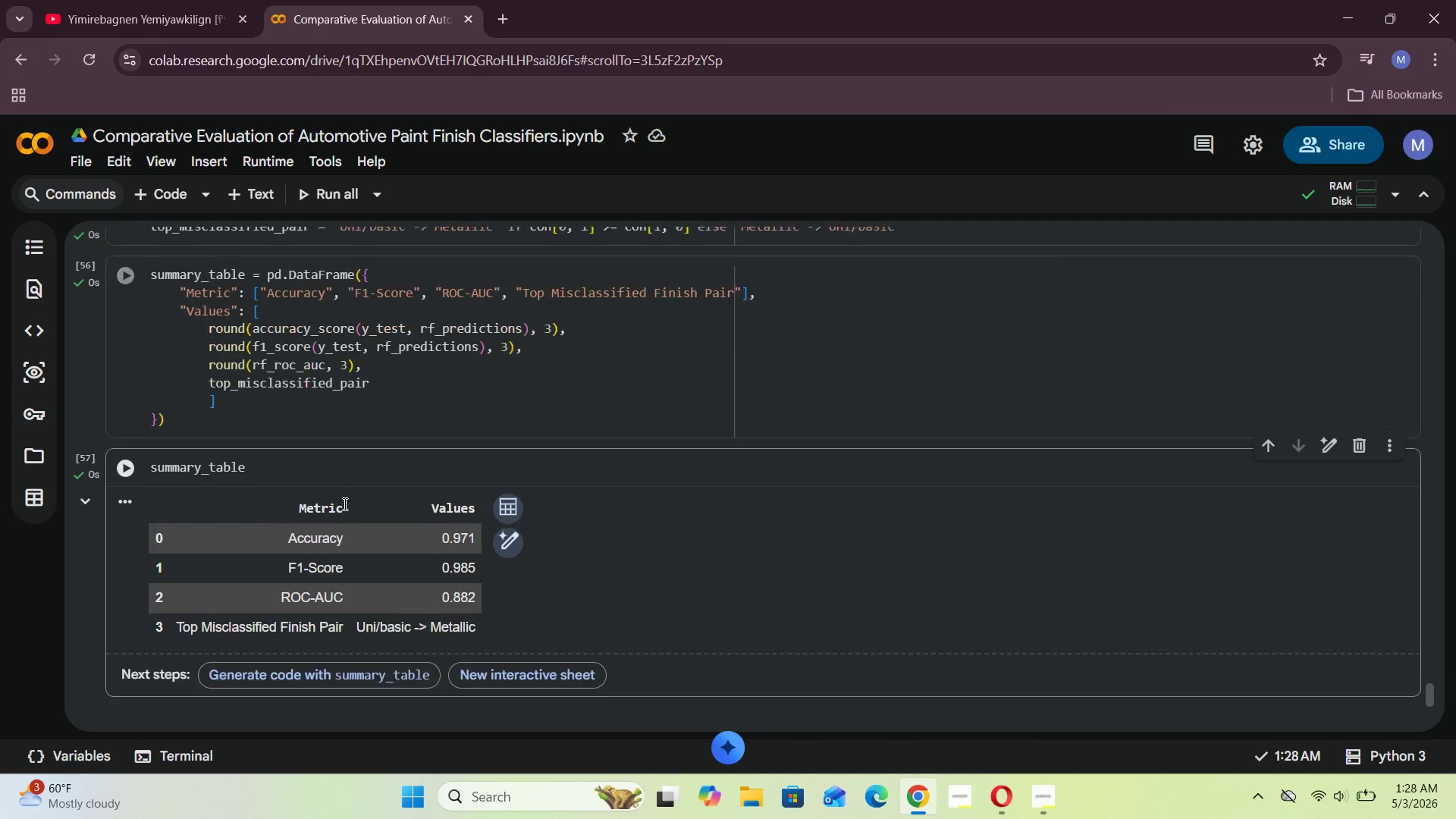 
left_click_drag(start_coordinate=[344, 504], to_coordinate=[582, 554])
 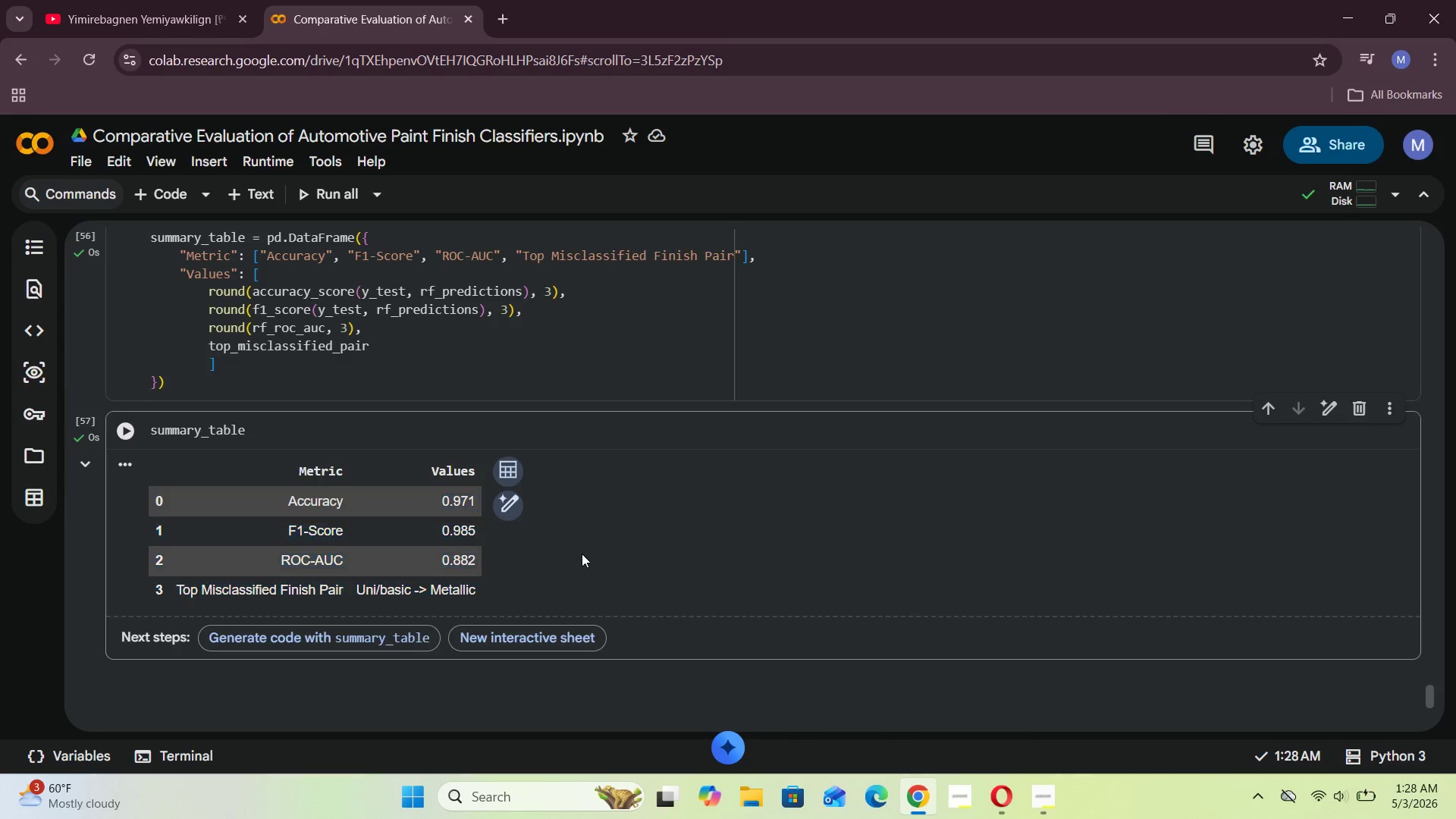 
left_click([582, 554])
 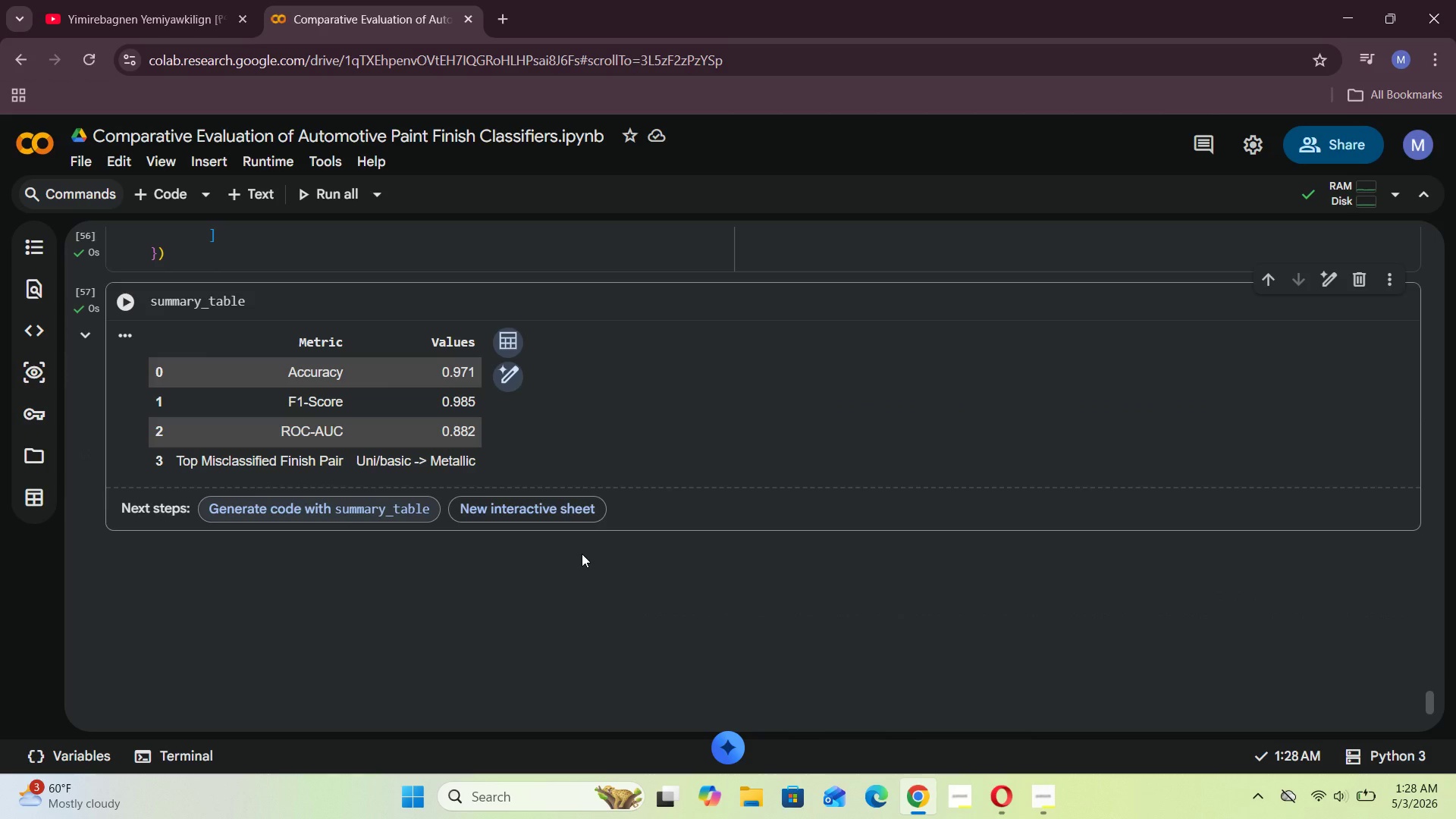 
wait(12.61)
 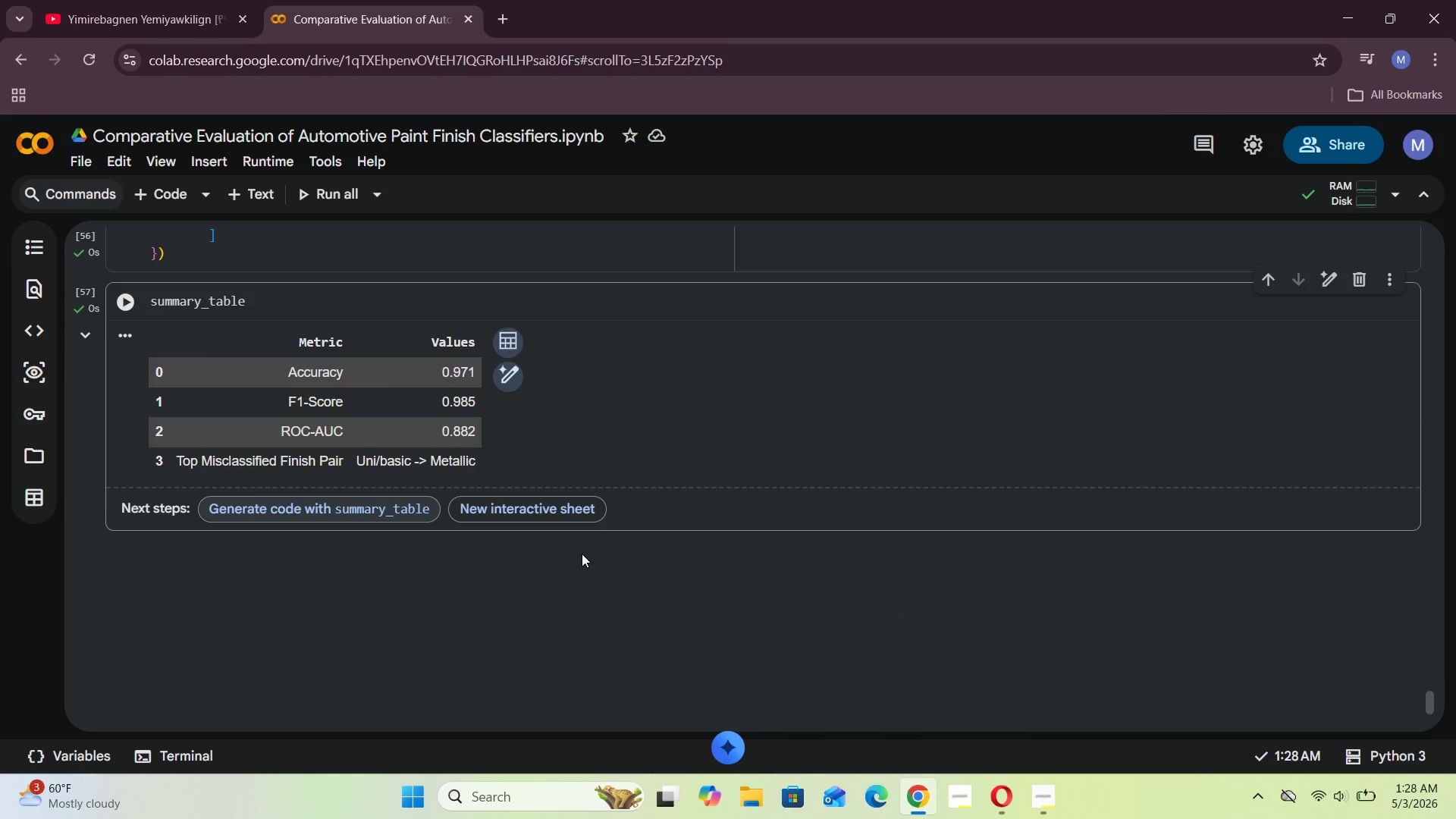 
left_click([1042, 805])